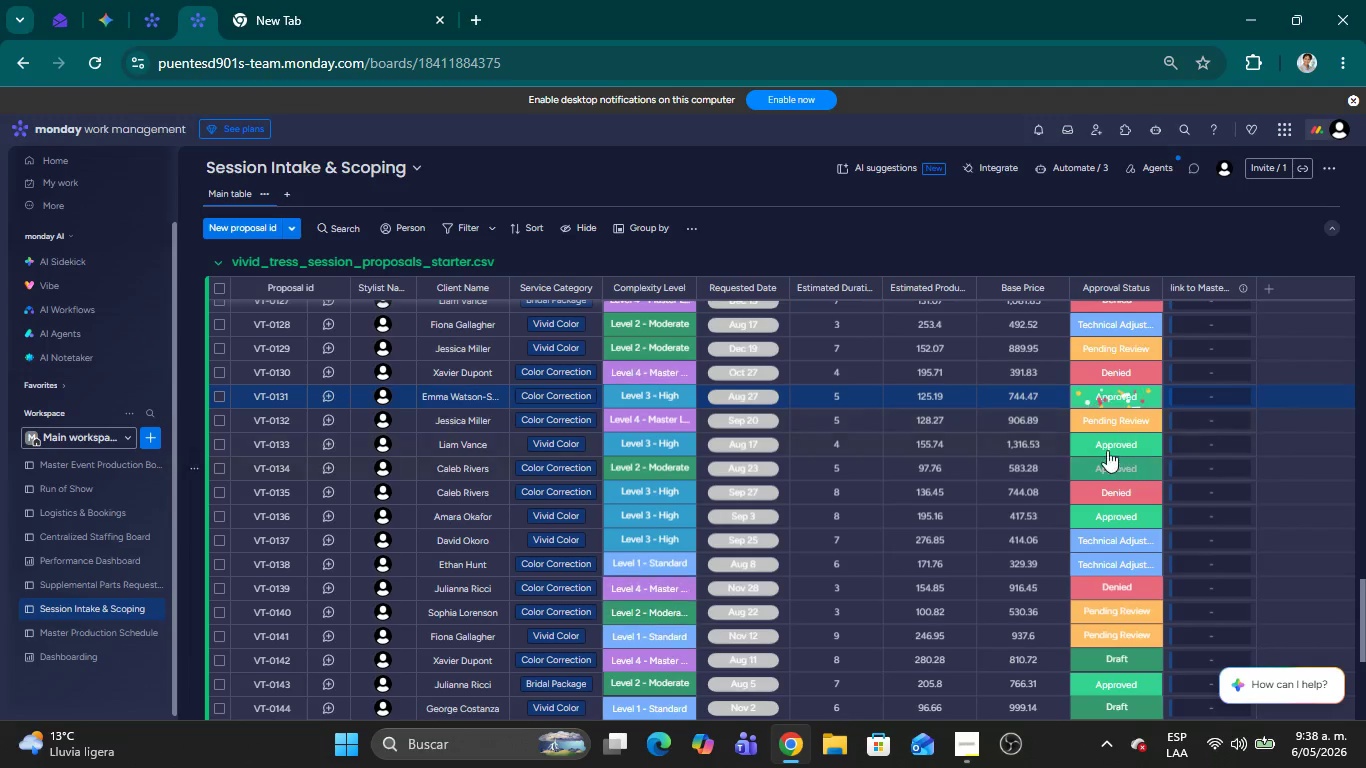 
left_click([1097, 444])
 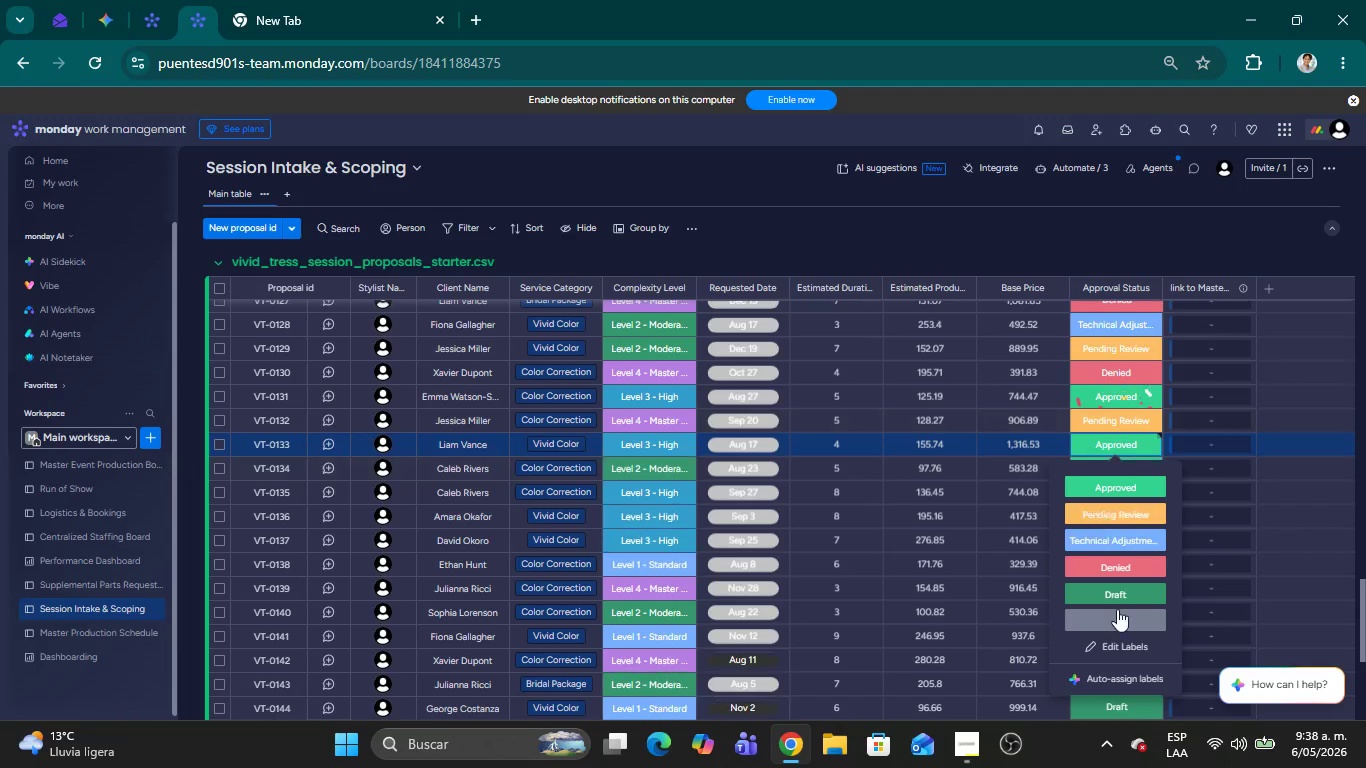 
left_click([1118, 617])
 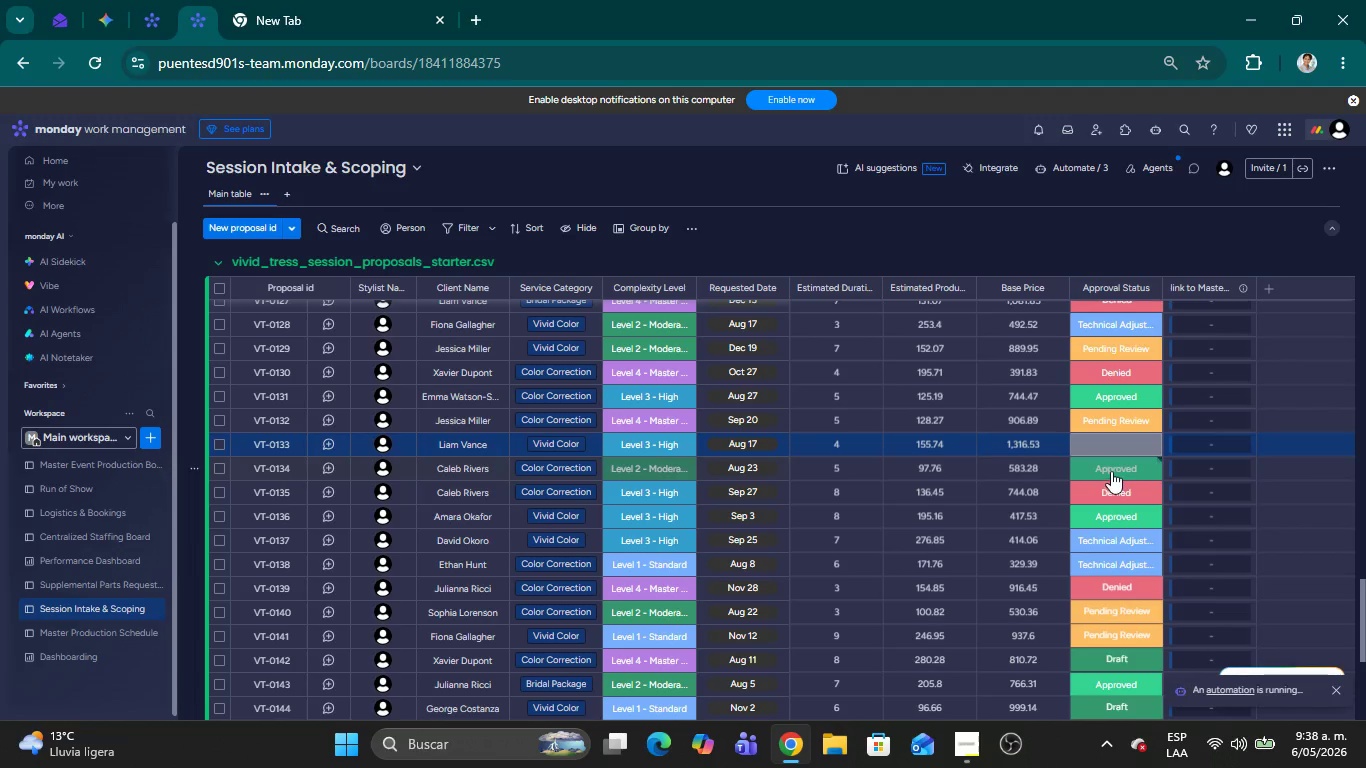 
left_click([1102, 471])
 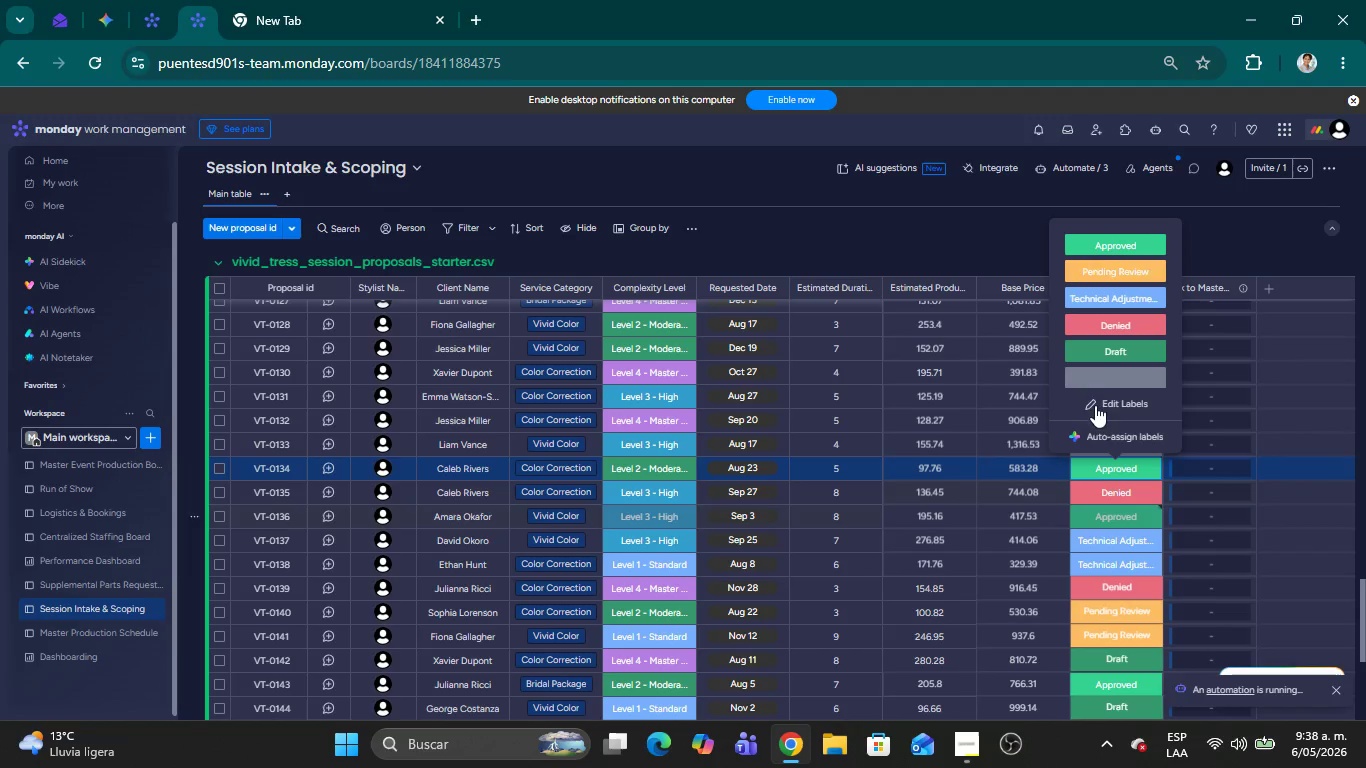 
left_click([1094, 376])
 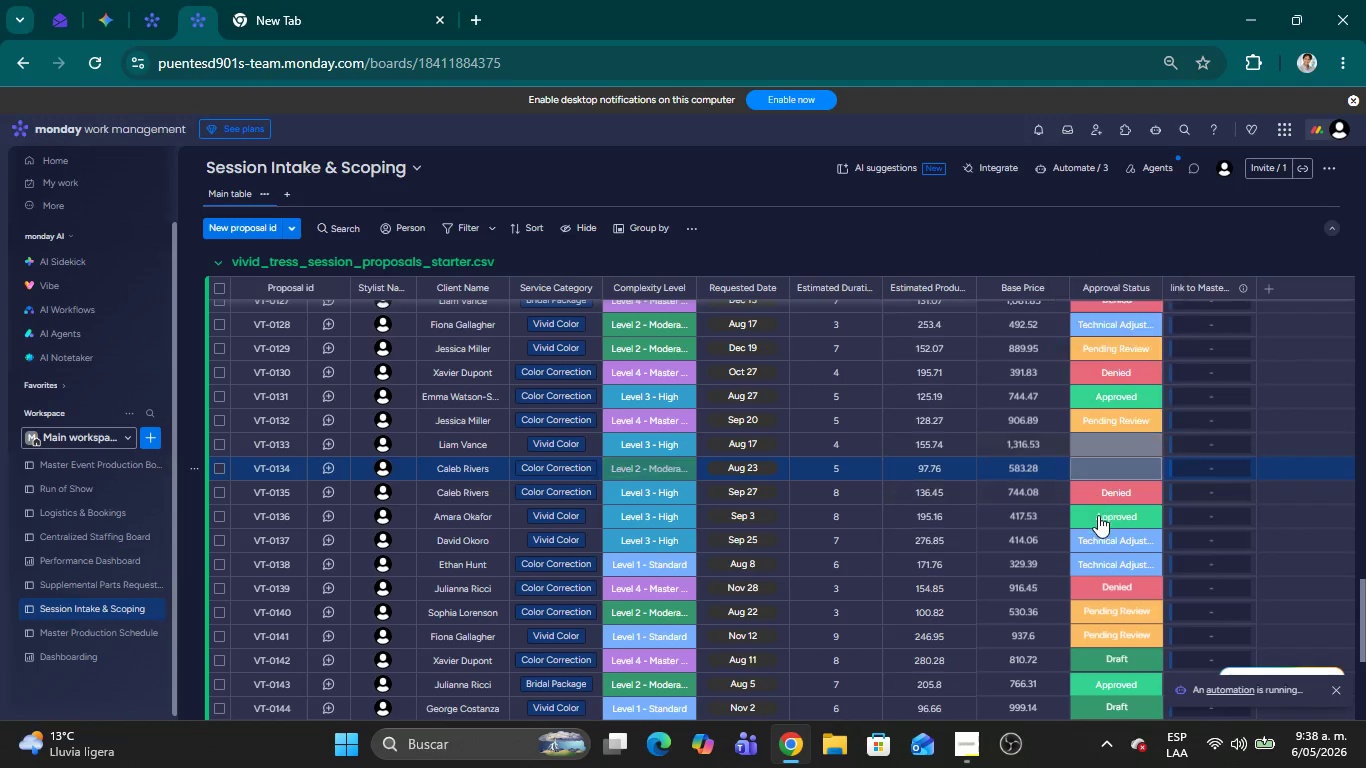 
left_click([1098, 515])
 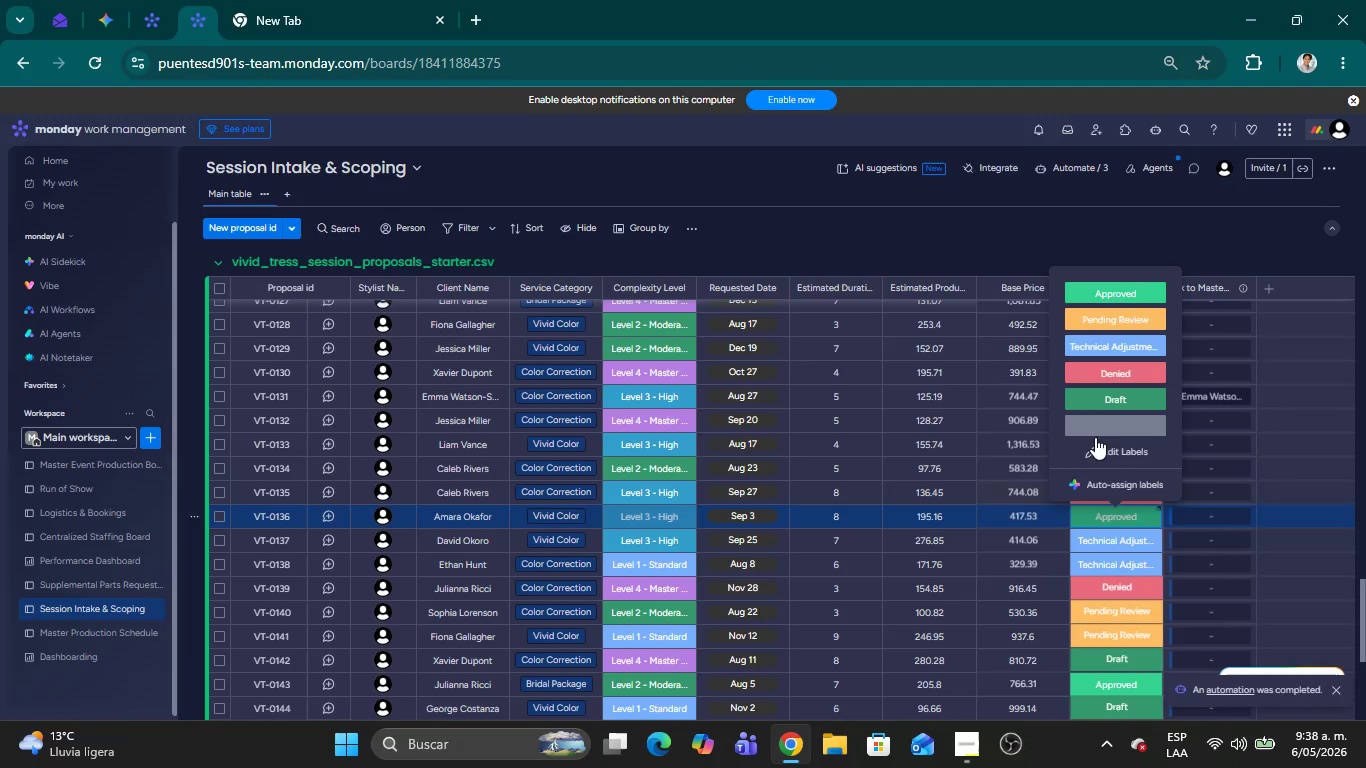 
left_click([1089, 424])
 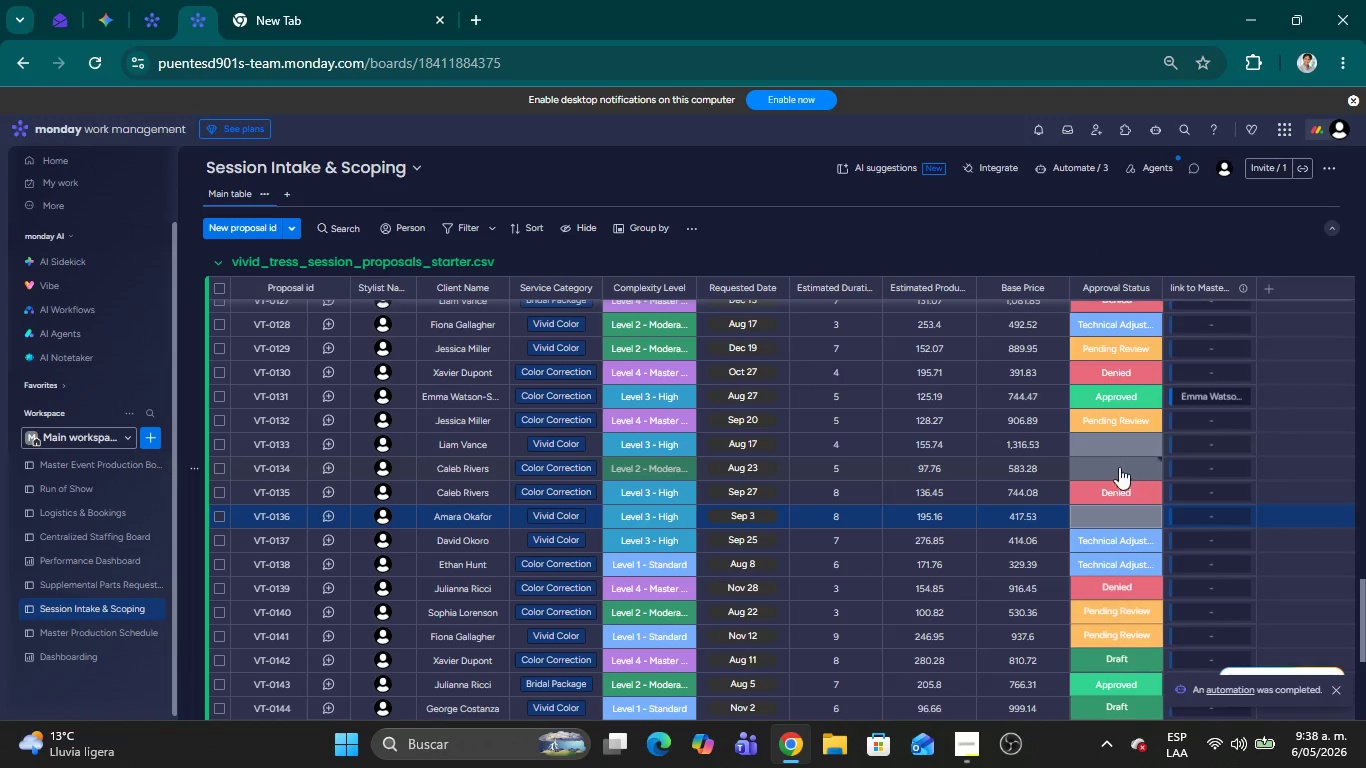 
left_click([1100, 444])
 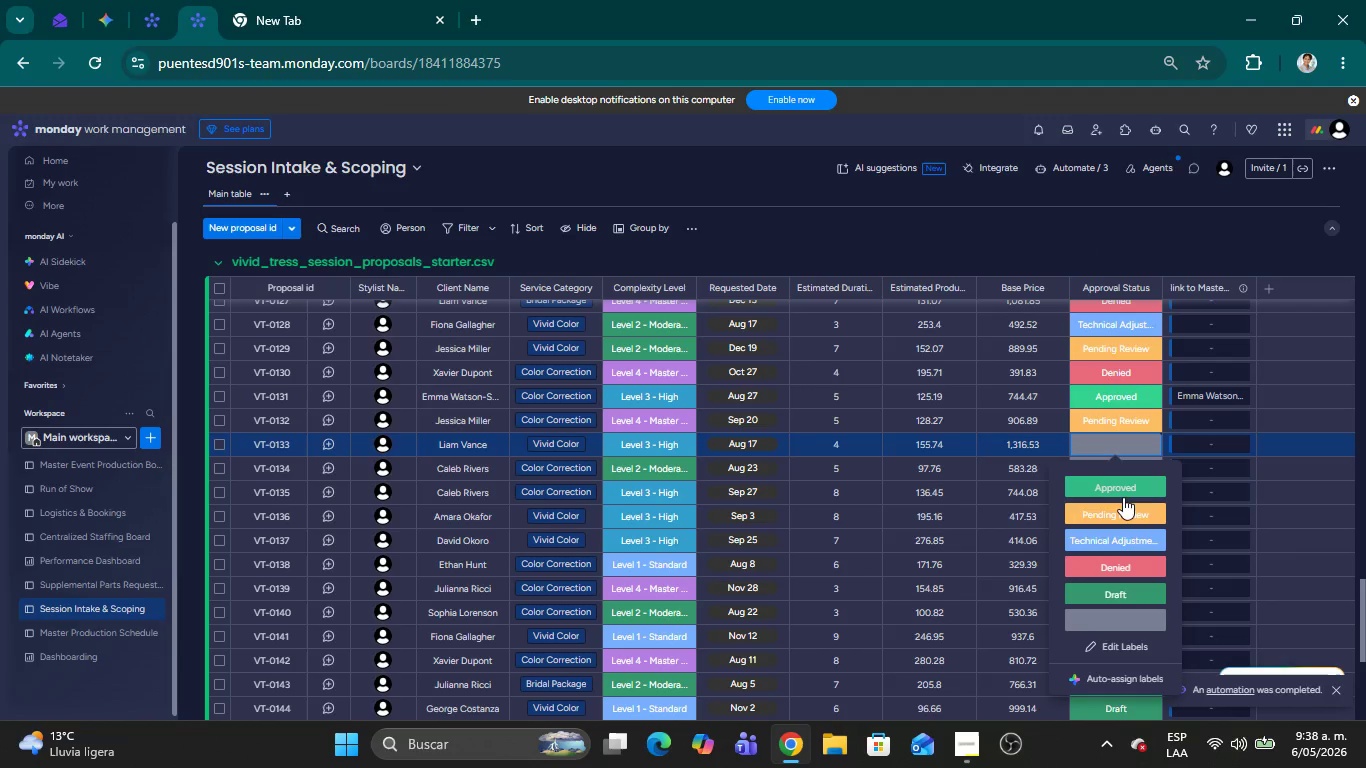 
left_click([1110, 485])
 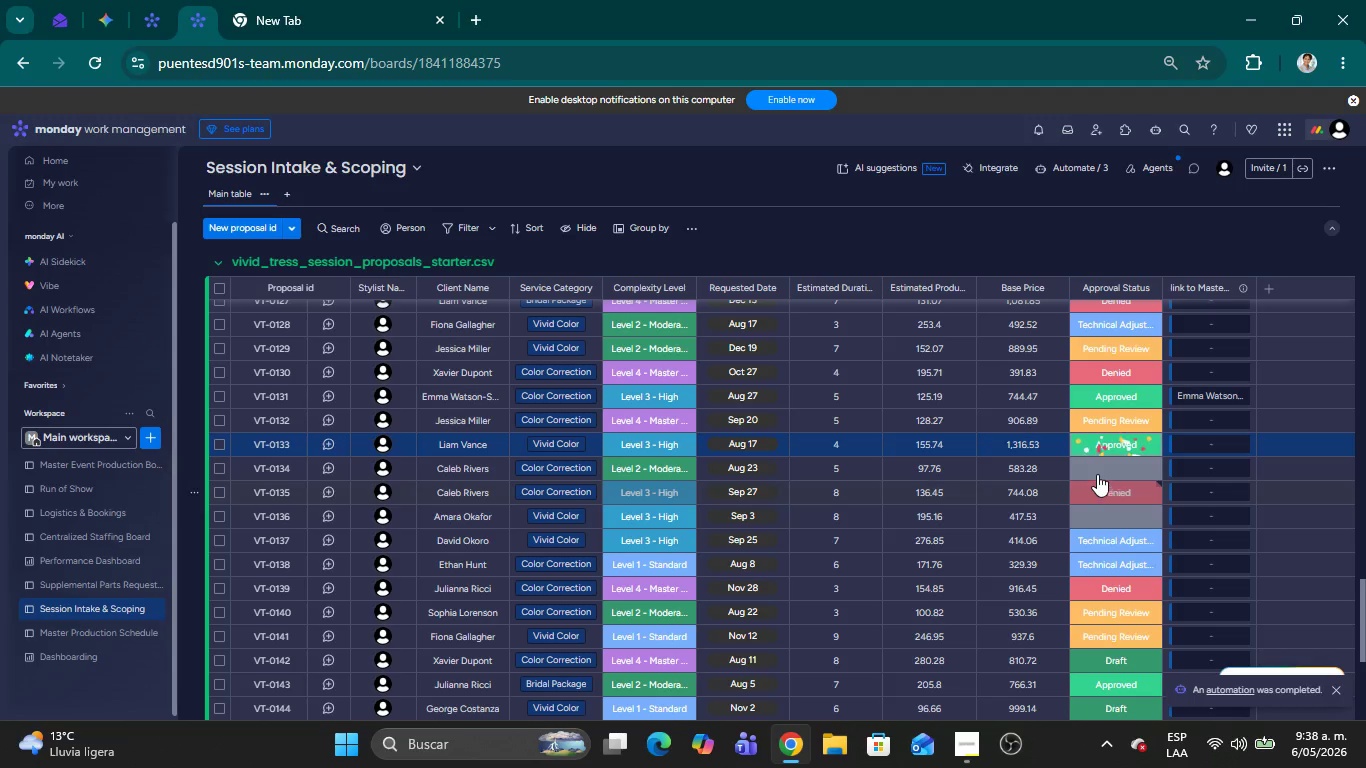 
left_click([1092, 468])
 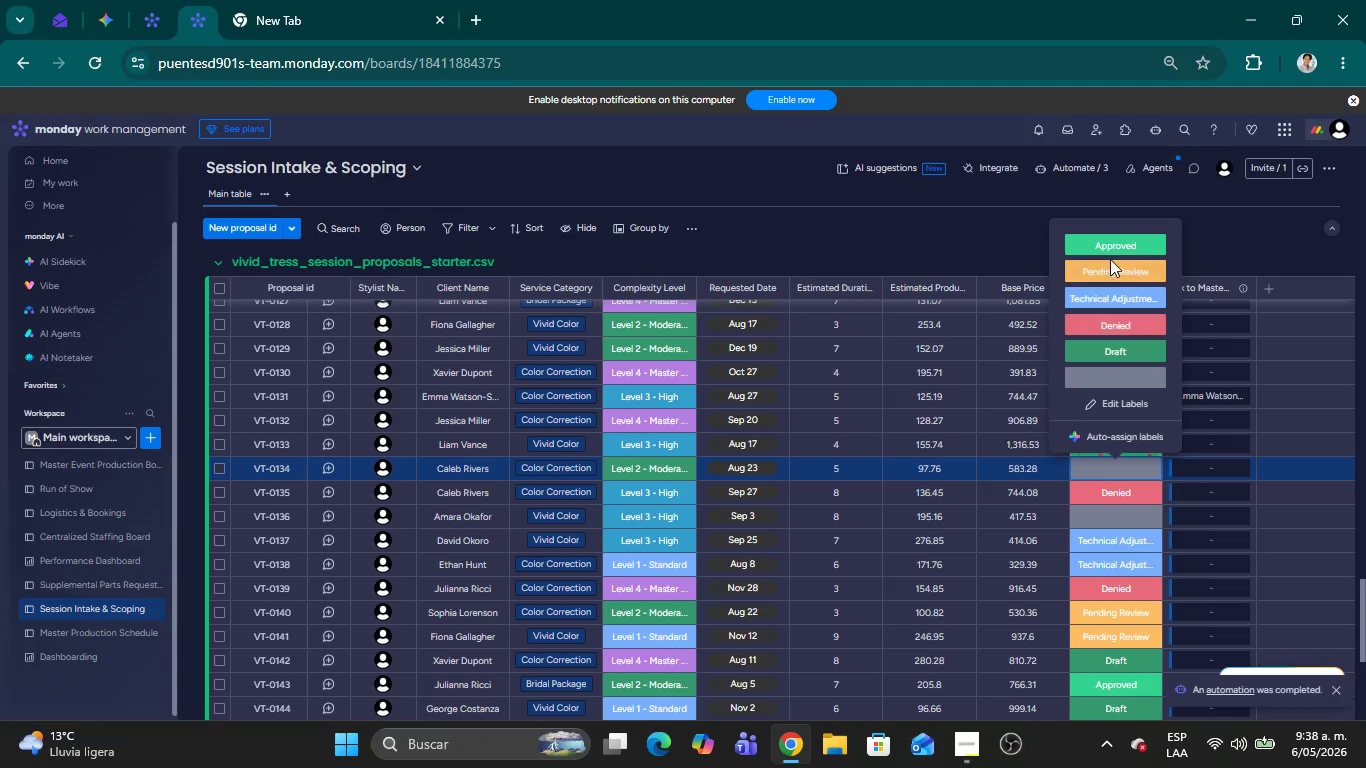 
left_click([1104, 246])
 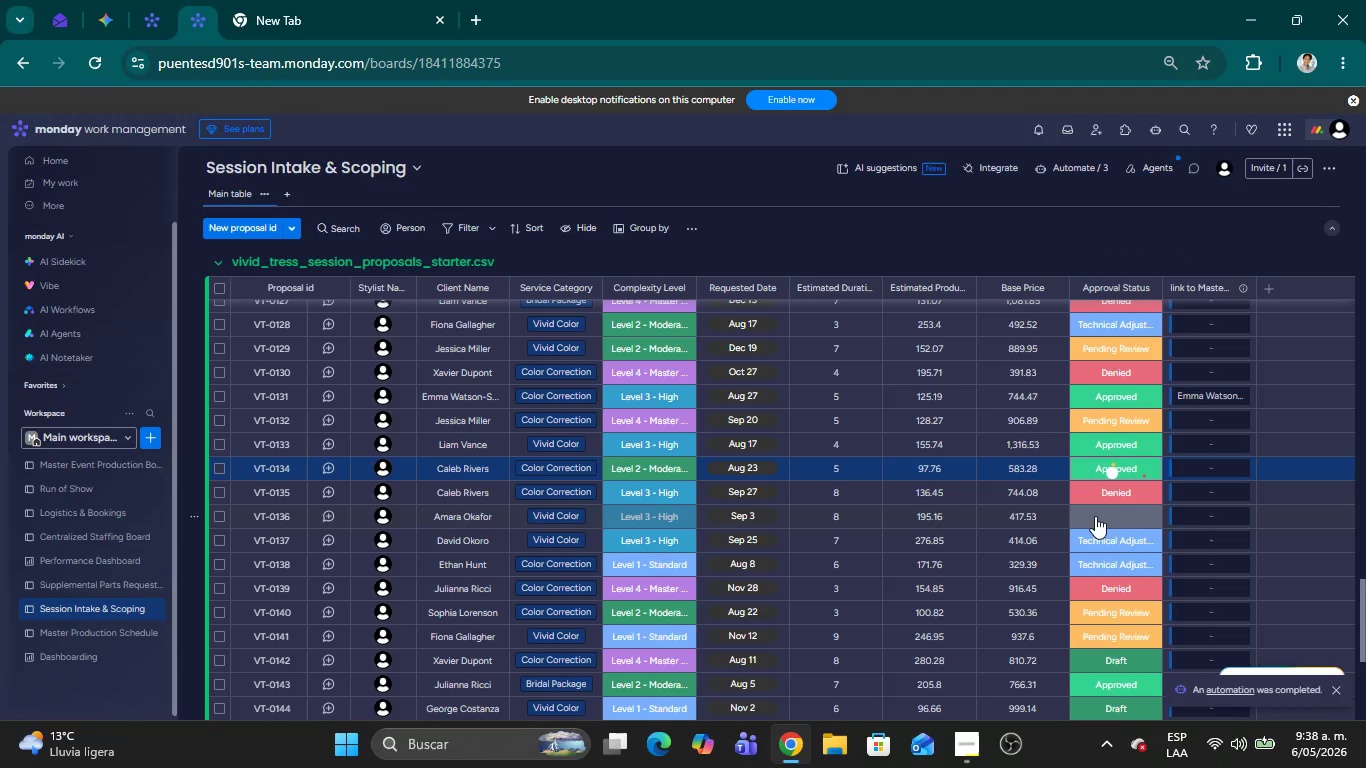 
left_click([1093, 519])
 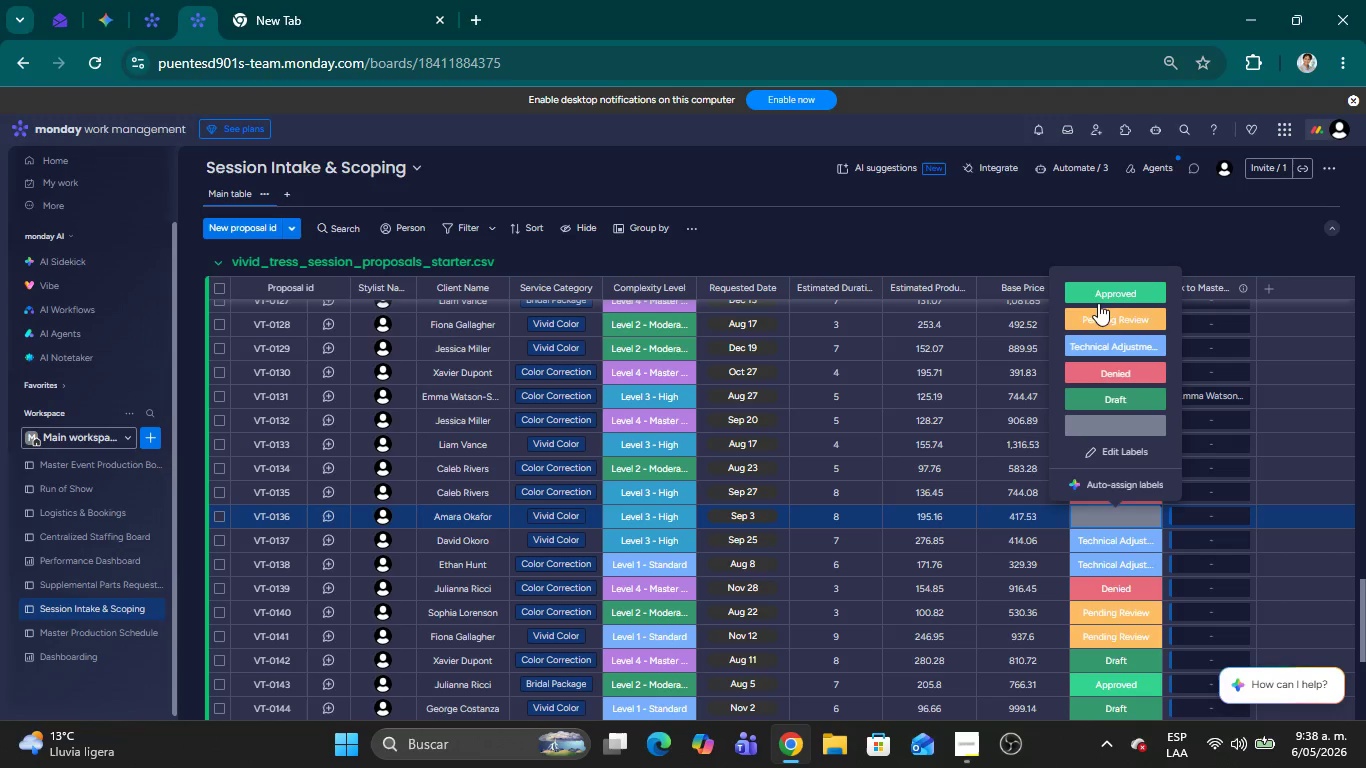 
left_click([1093, 293])
 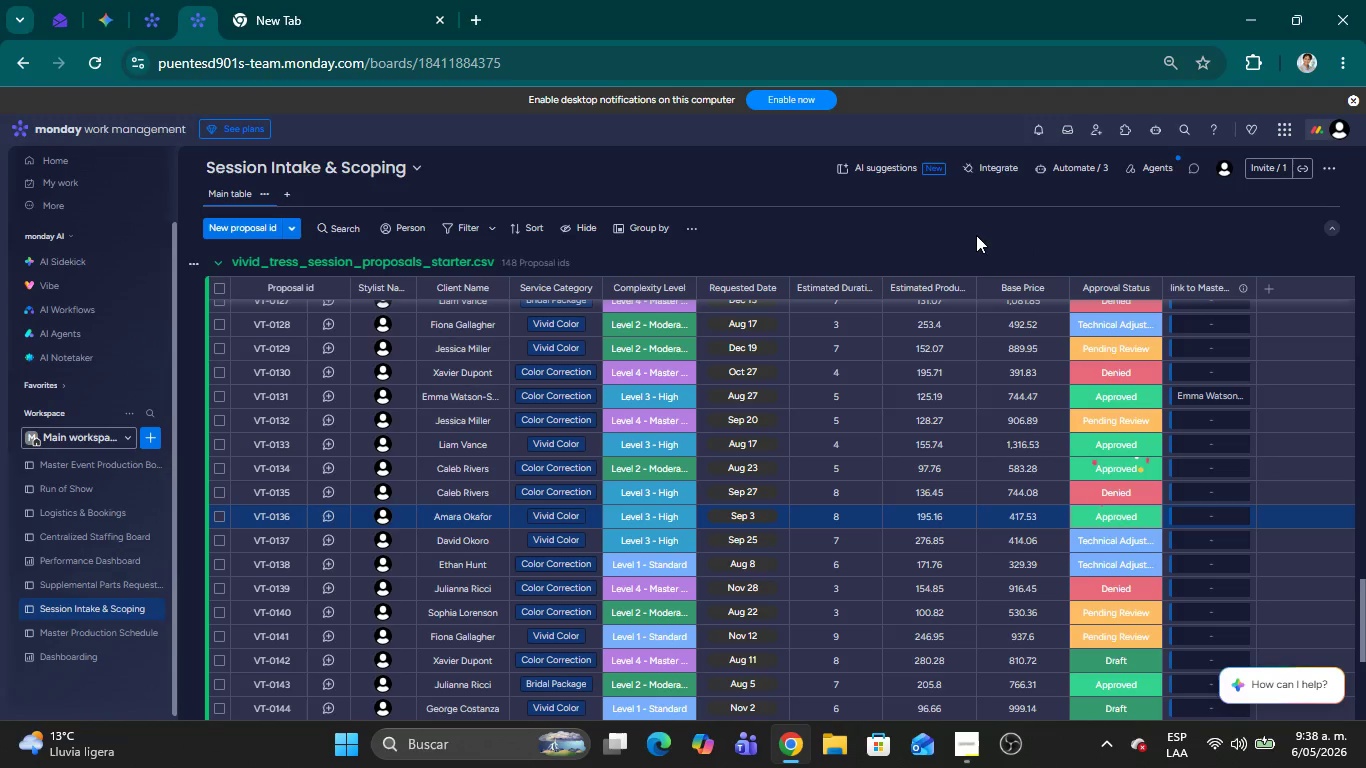 
left_click([970, 231])
 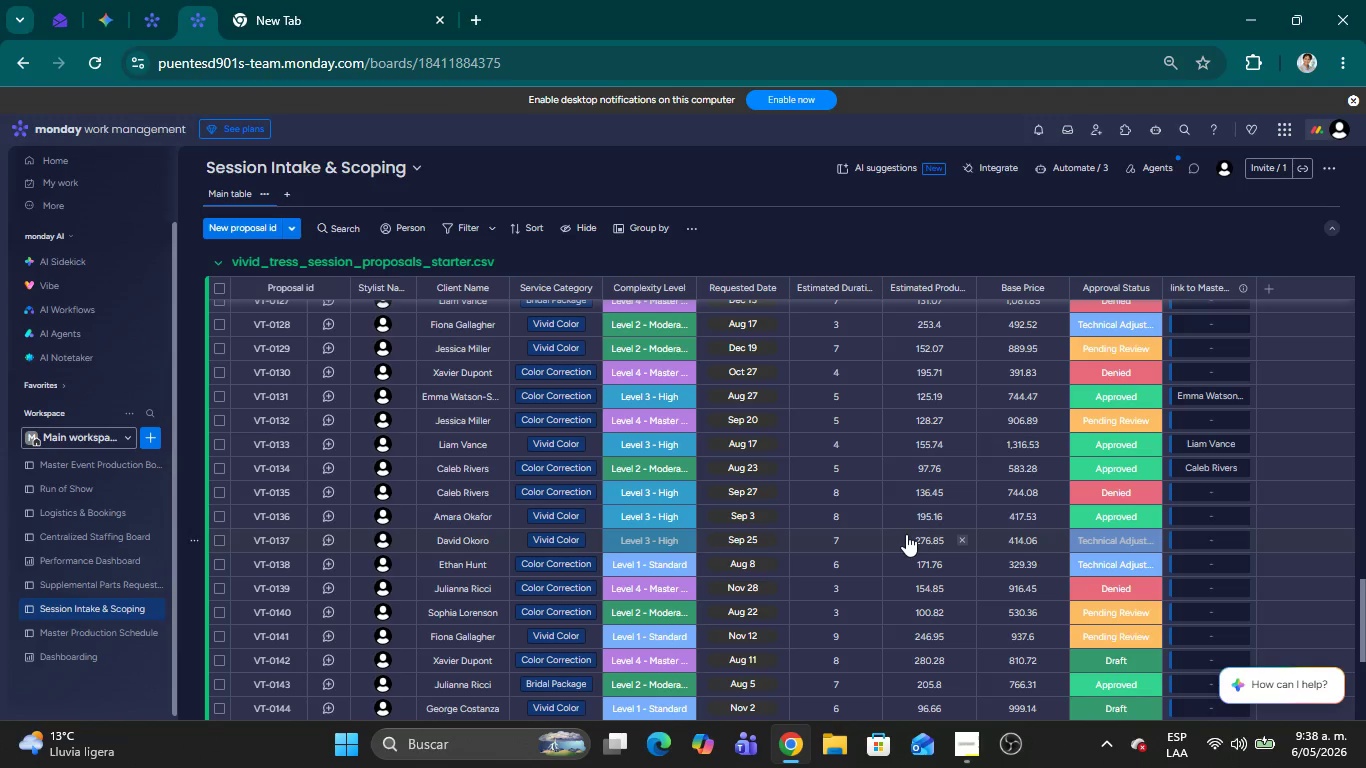 
wait(12.84)
 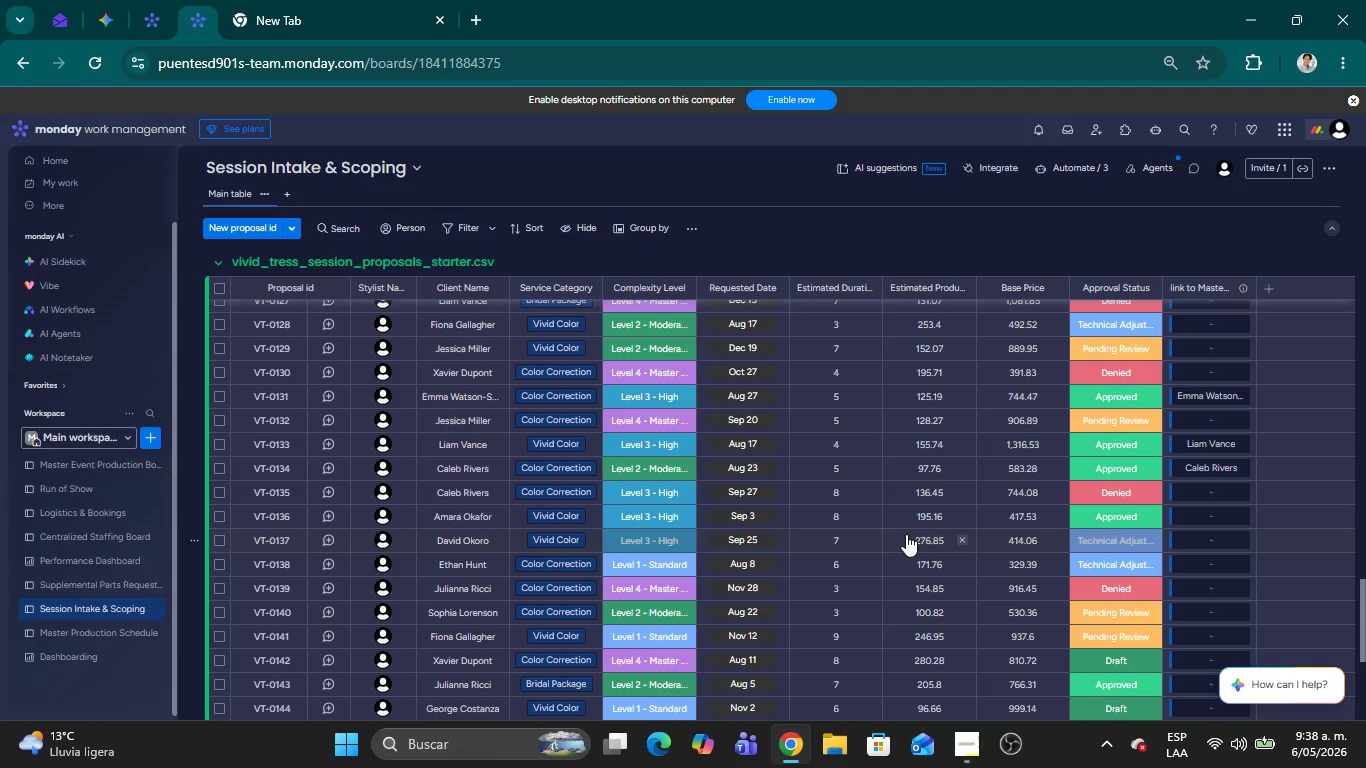 
scroll: coordinate [1120, 534], scroll_direction: down, amount: 3.0
 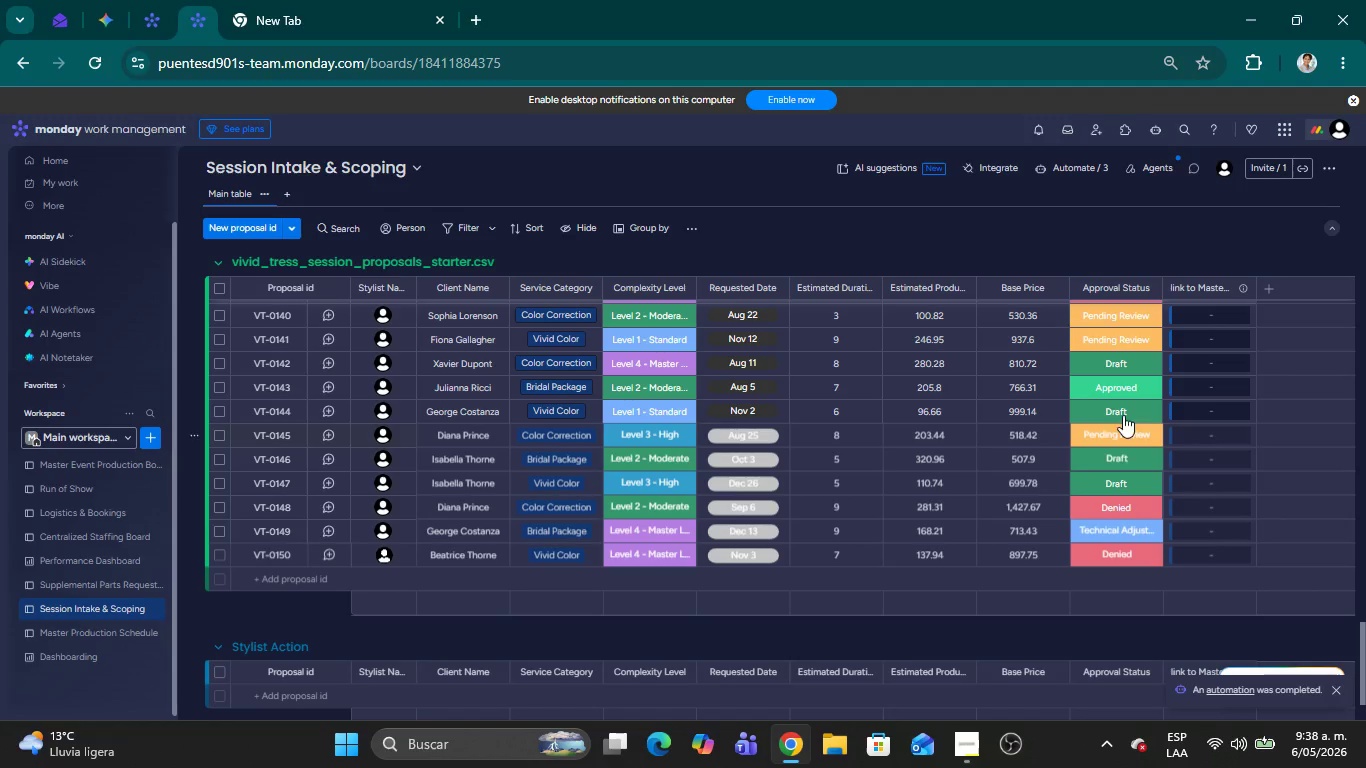 
scroll: coordinate [1088, 453], scroll_direction: up, amount: 45.0
 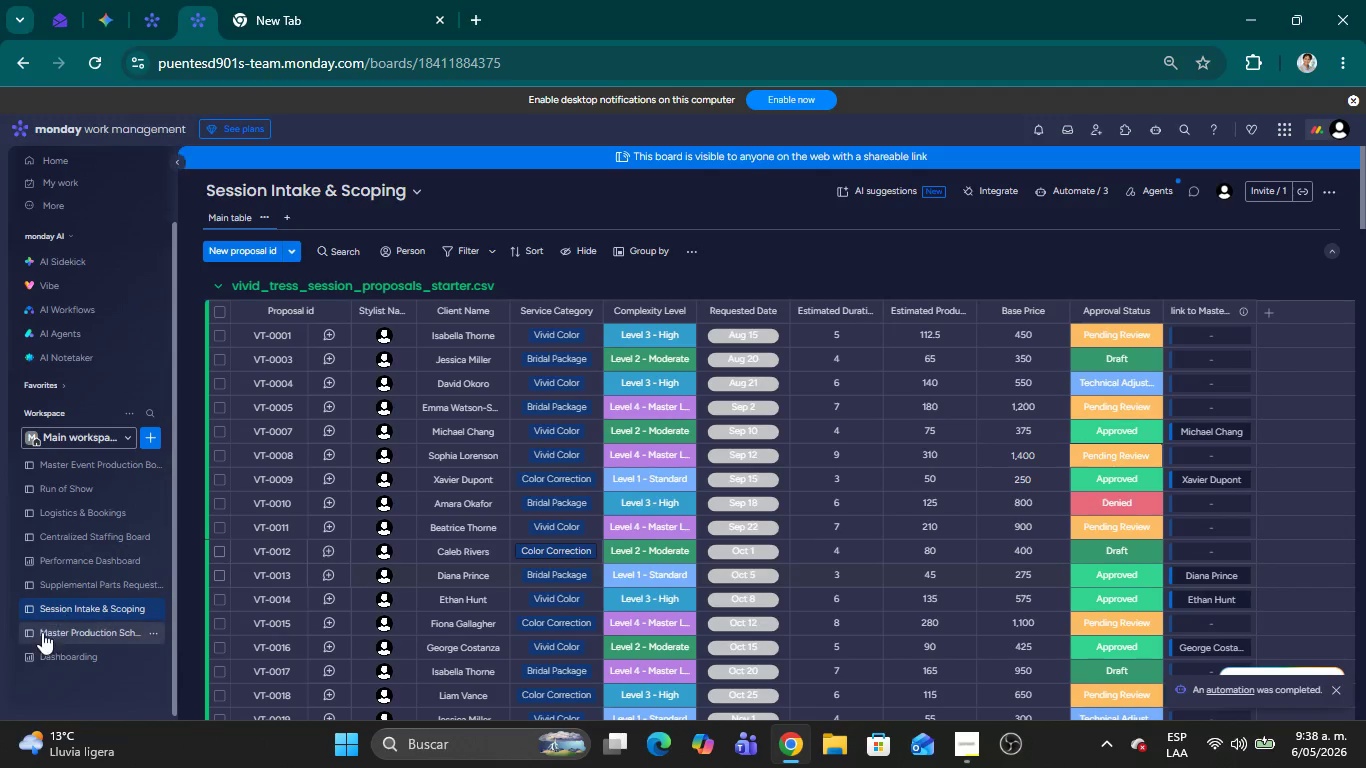 
left_click([43, 638])
 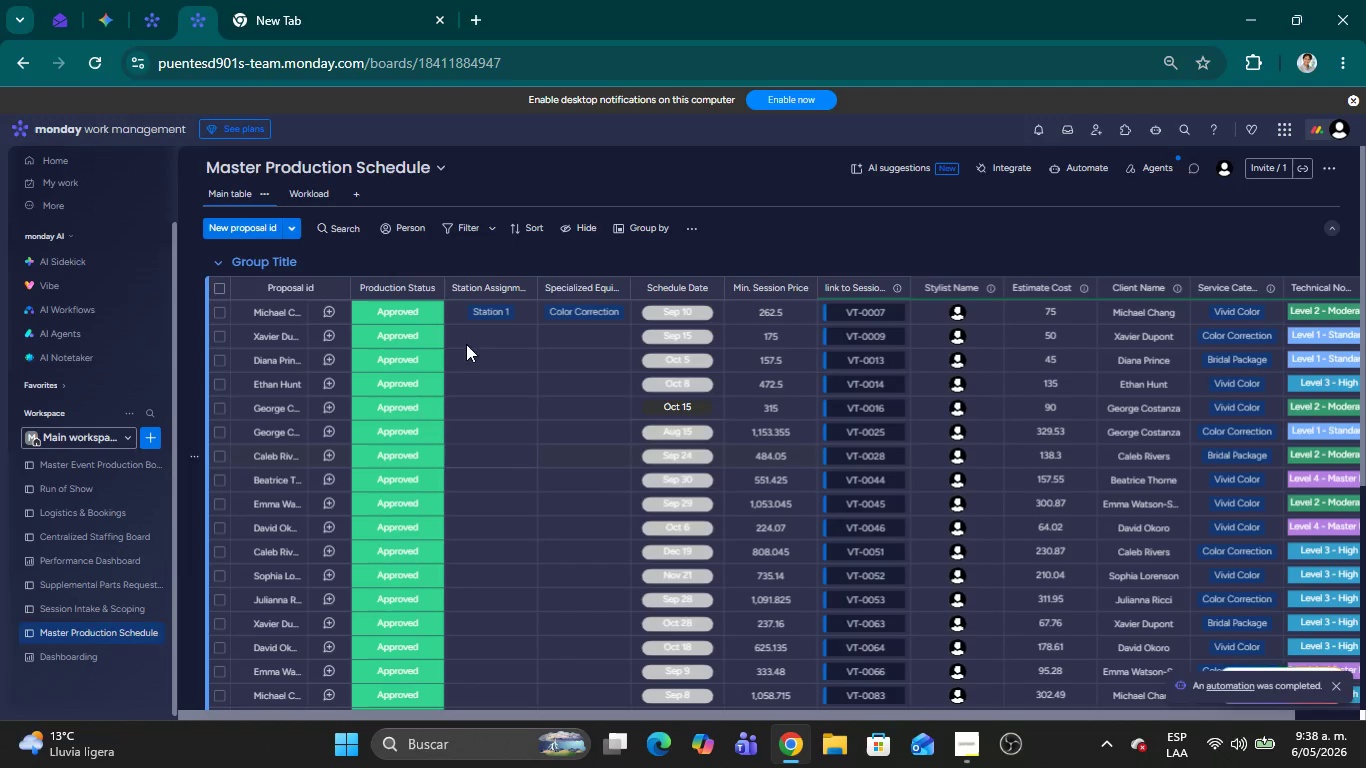 
scroll: coordinate [549, 419], scroll_direction: up, amount: 19.0
 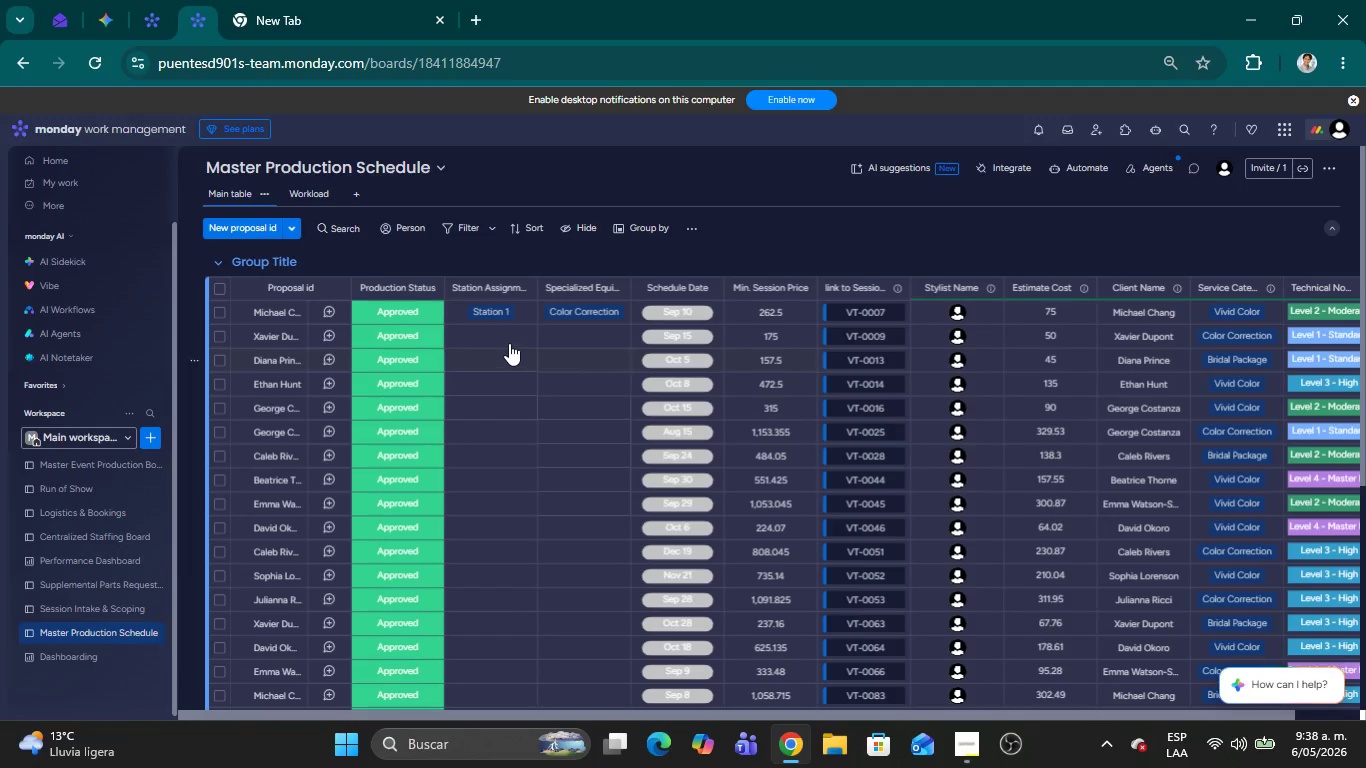 
left_click([505, 342])
 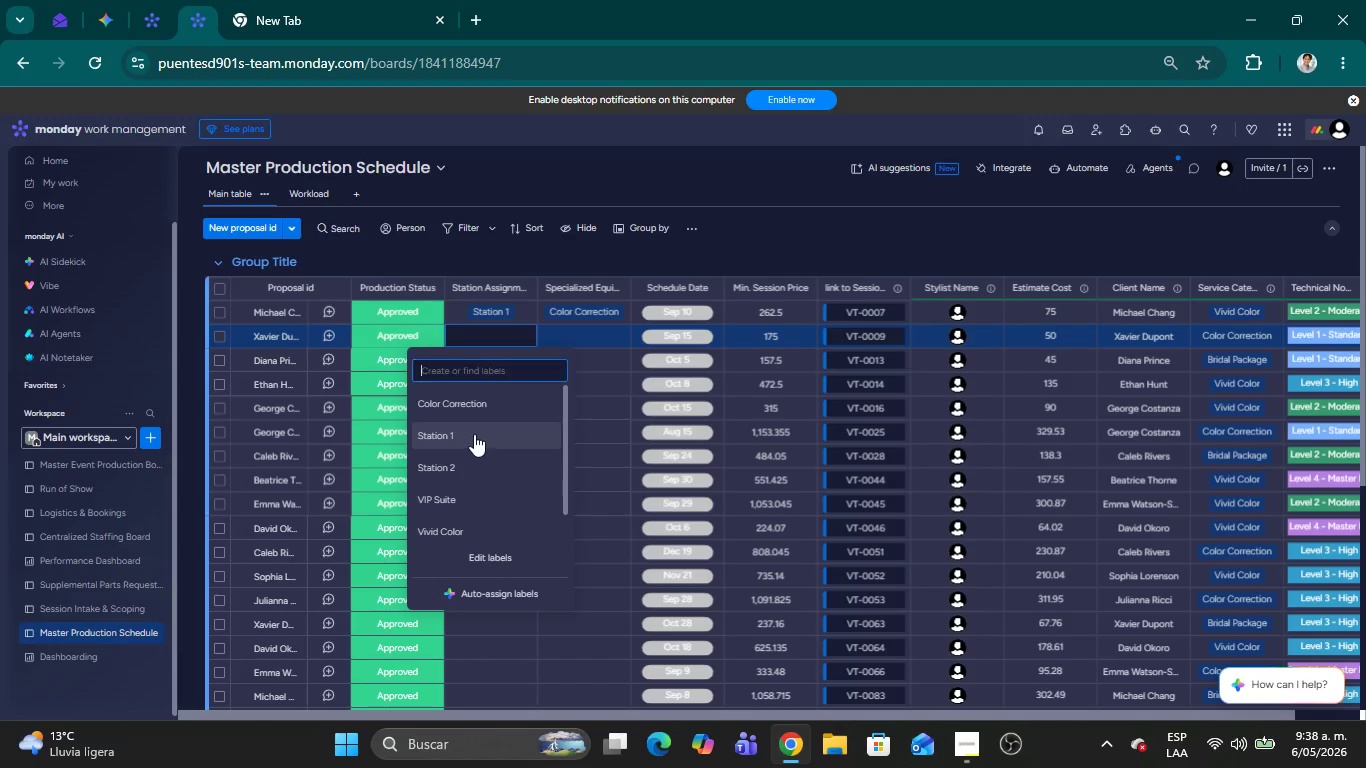 
left_click([471, 471])
 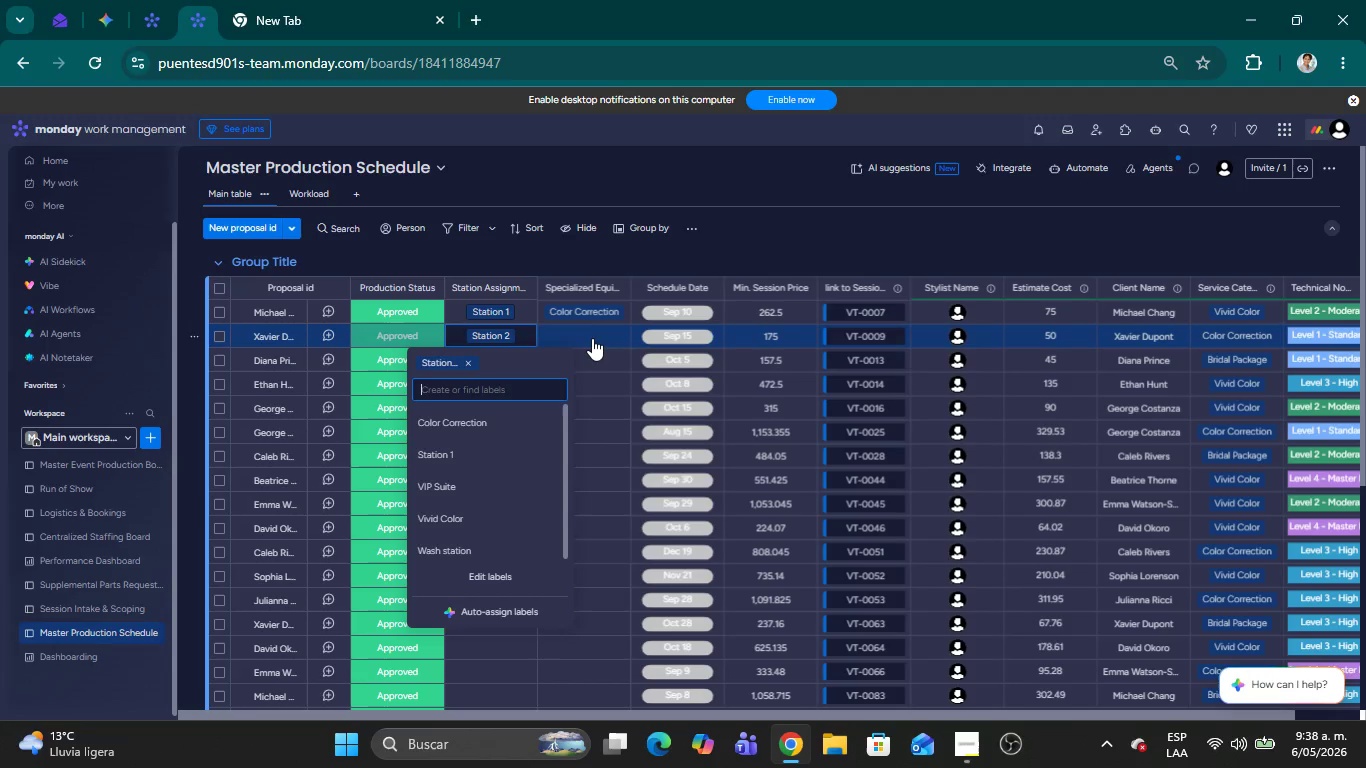 
left_click([592, 338])
 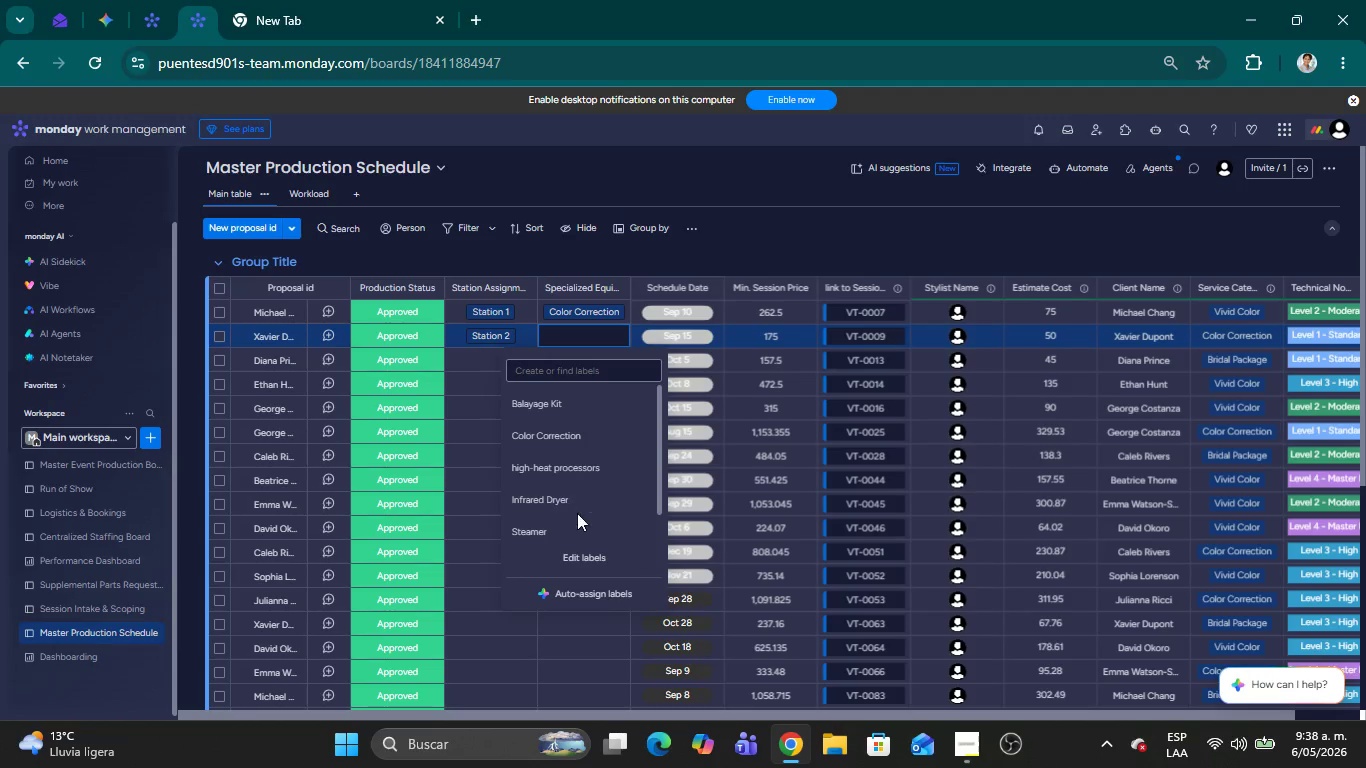 
scroll: coordinate [571, 498], scroll_direction: down, amount: 9.0
 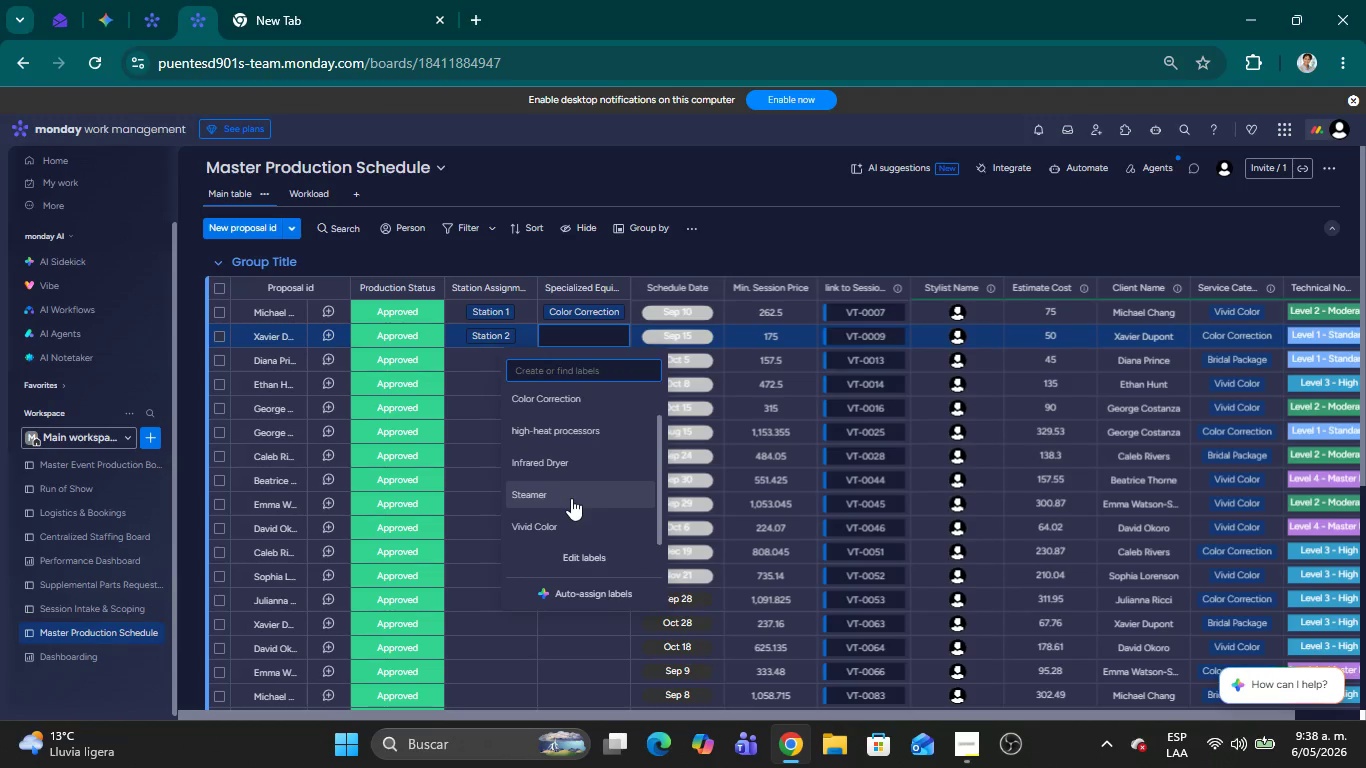 
left_click([571, 498])
 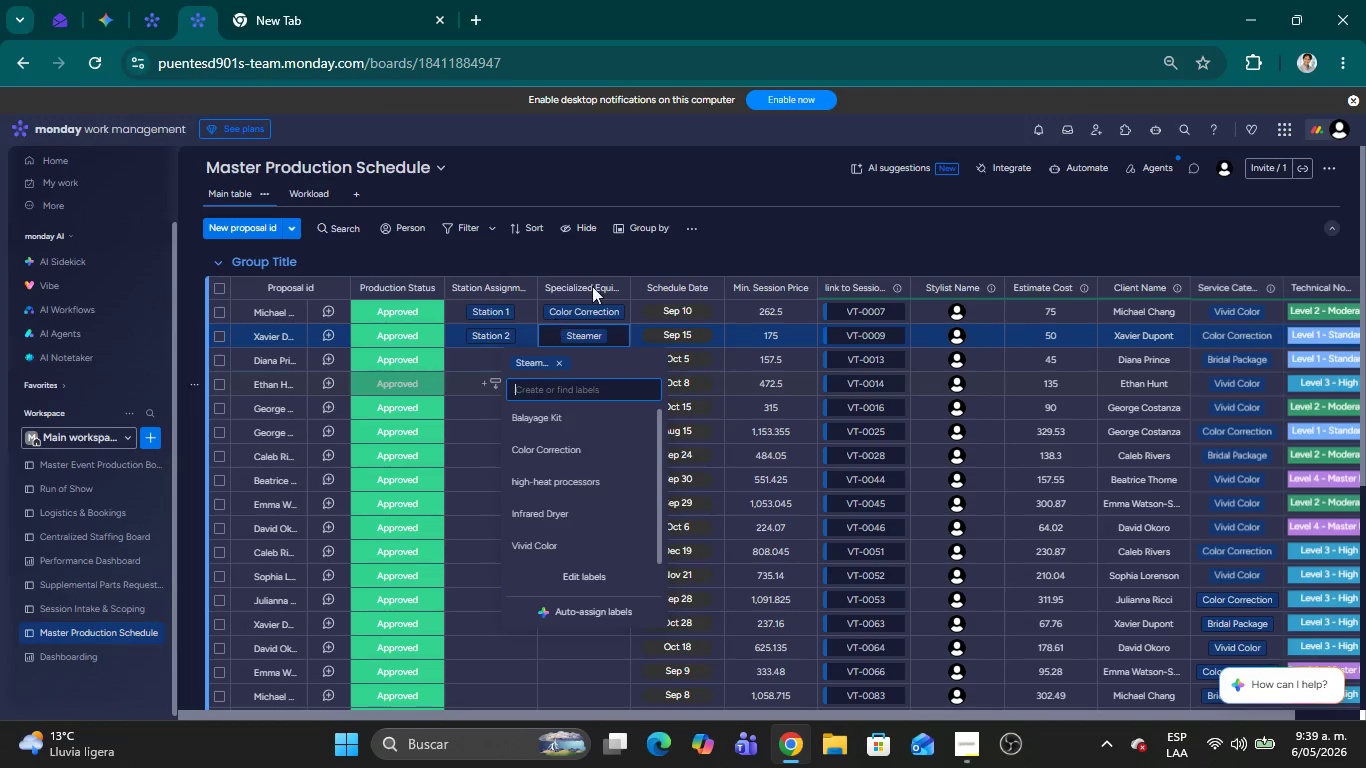 
left_click([821, 261])
 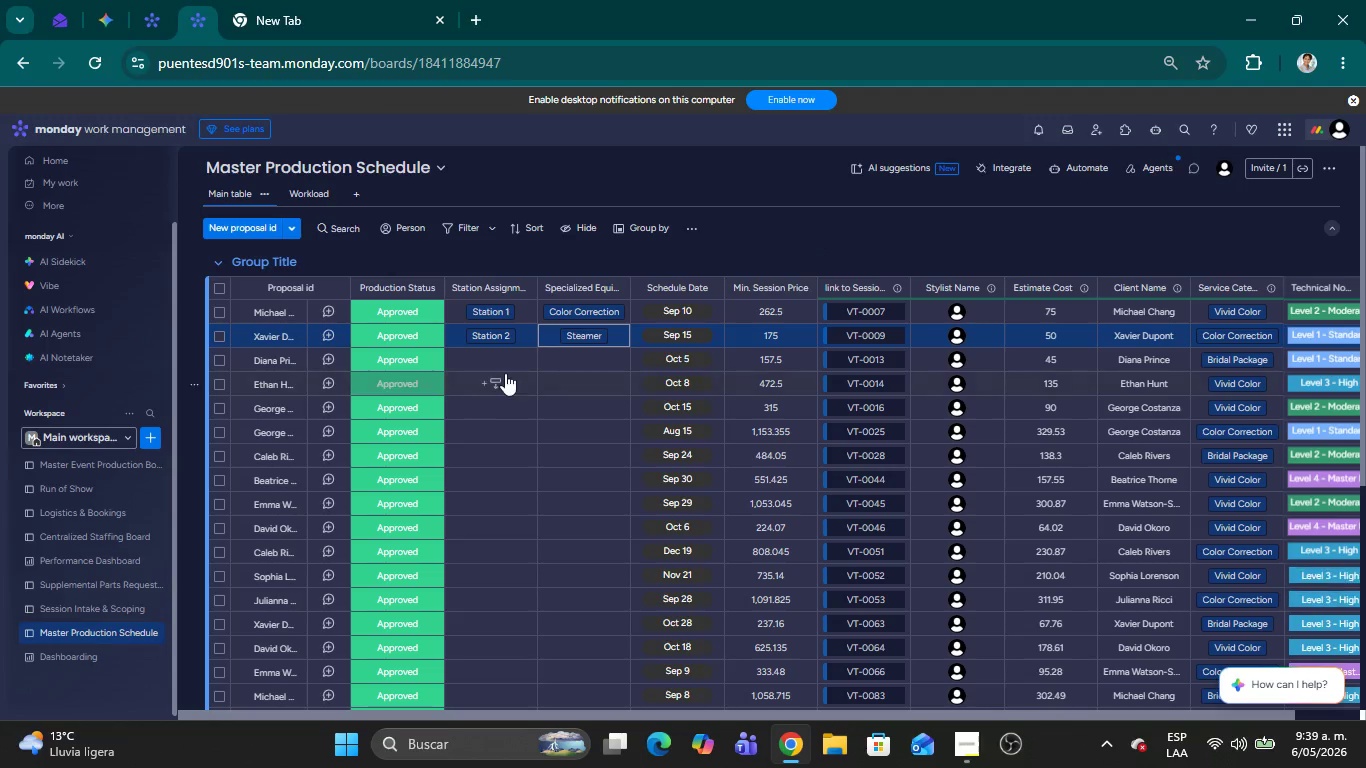 
left_click([500, 360])
 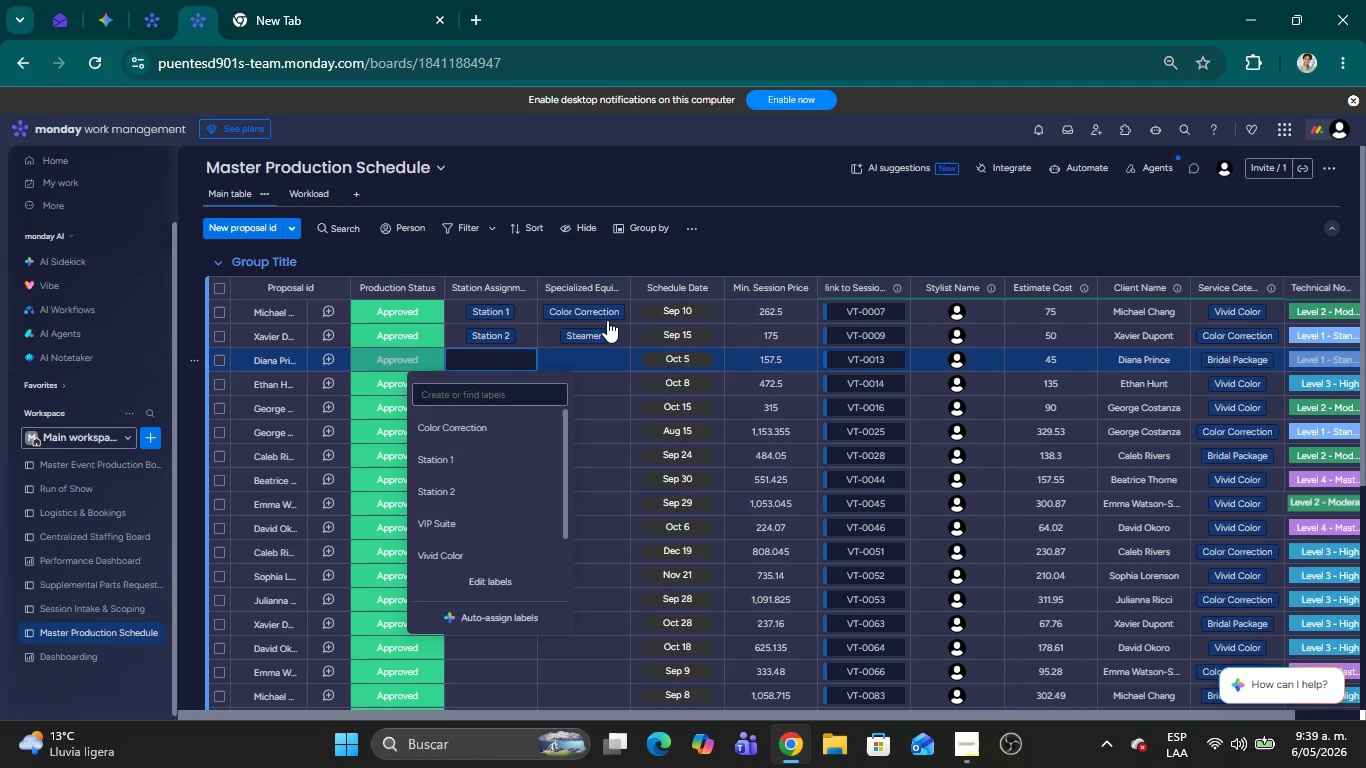 
left_click([741, 242])
 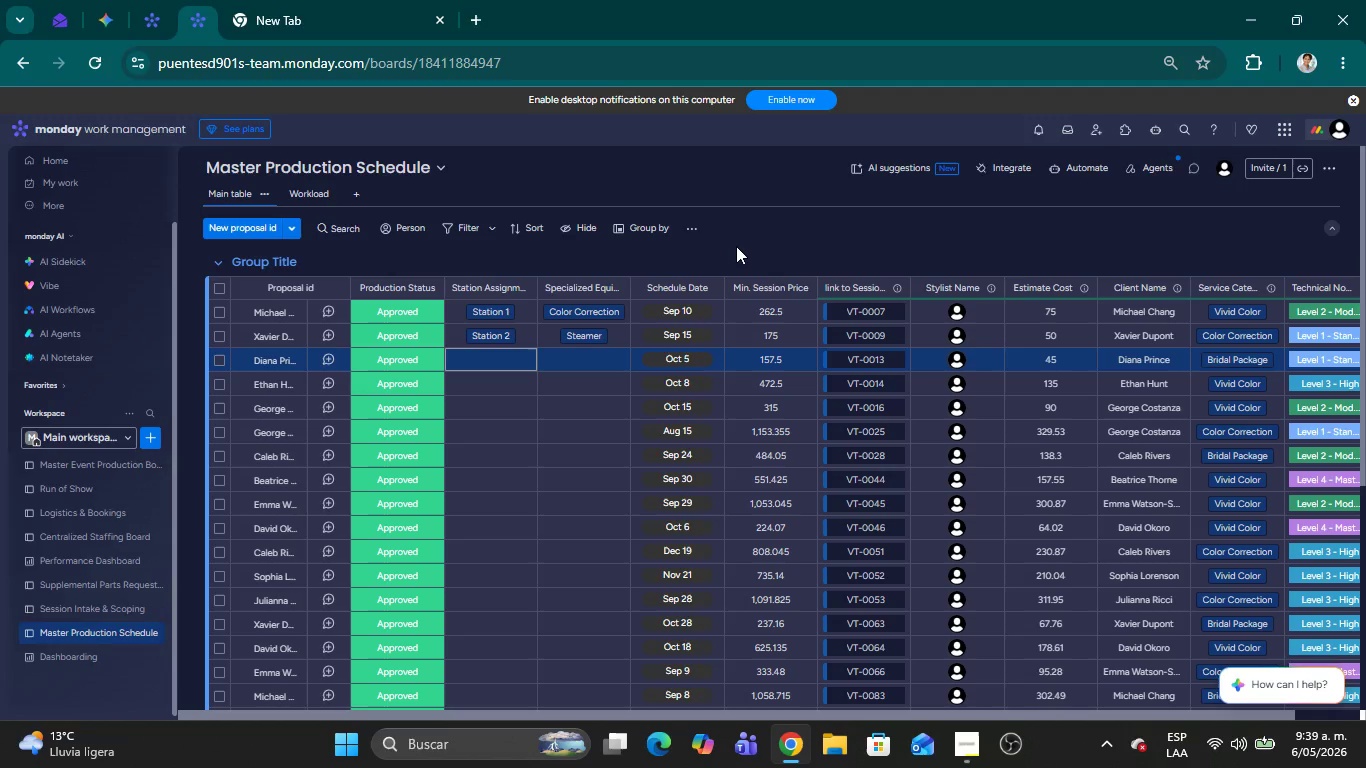 
wait(60.56)
 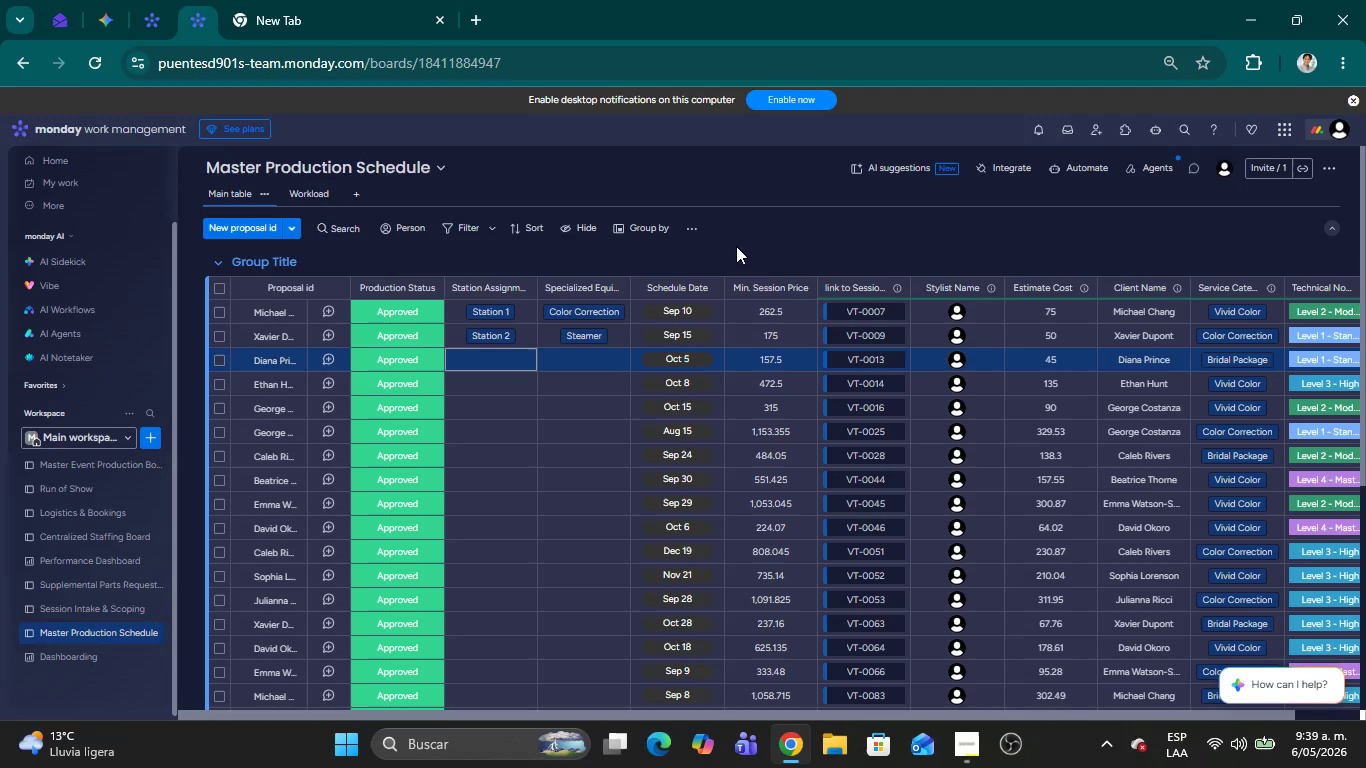 
left_click([586, 313])
 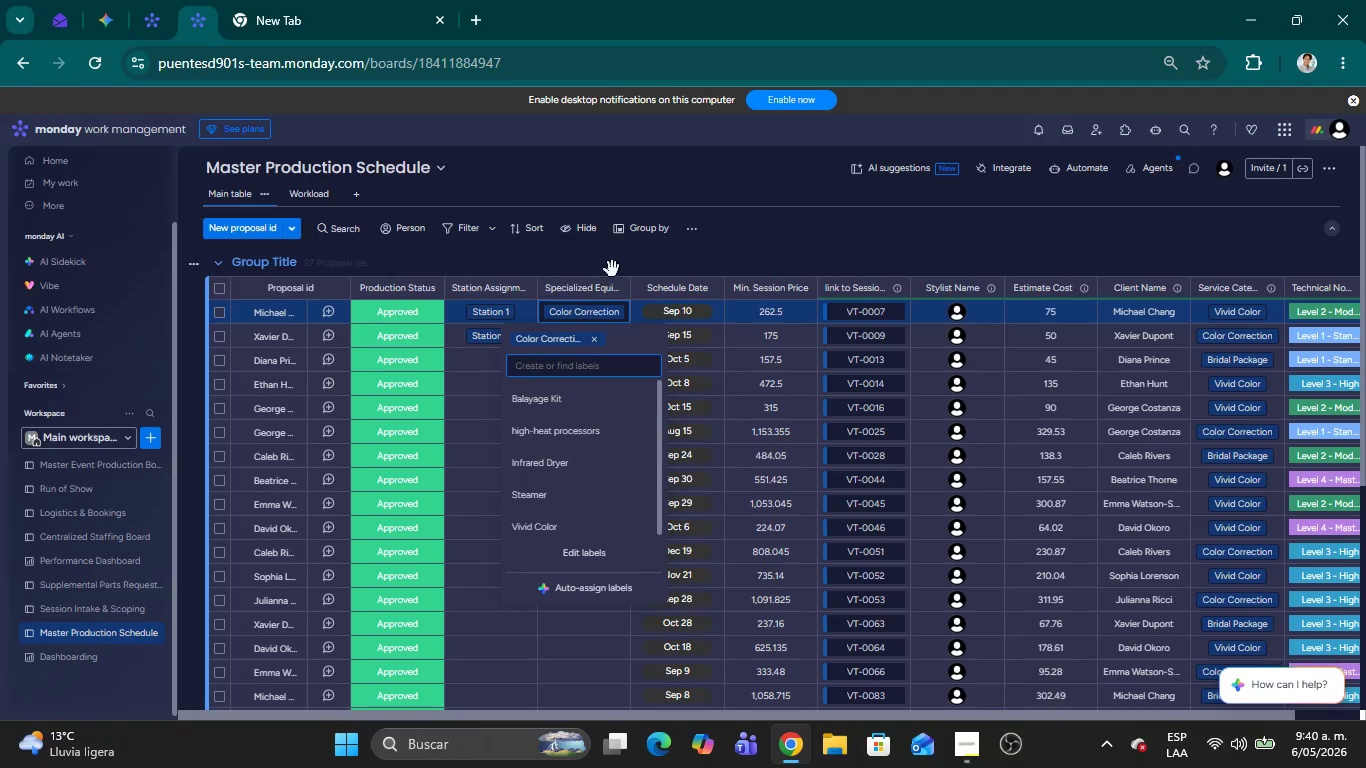 
left_click([761, 266])
 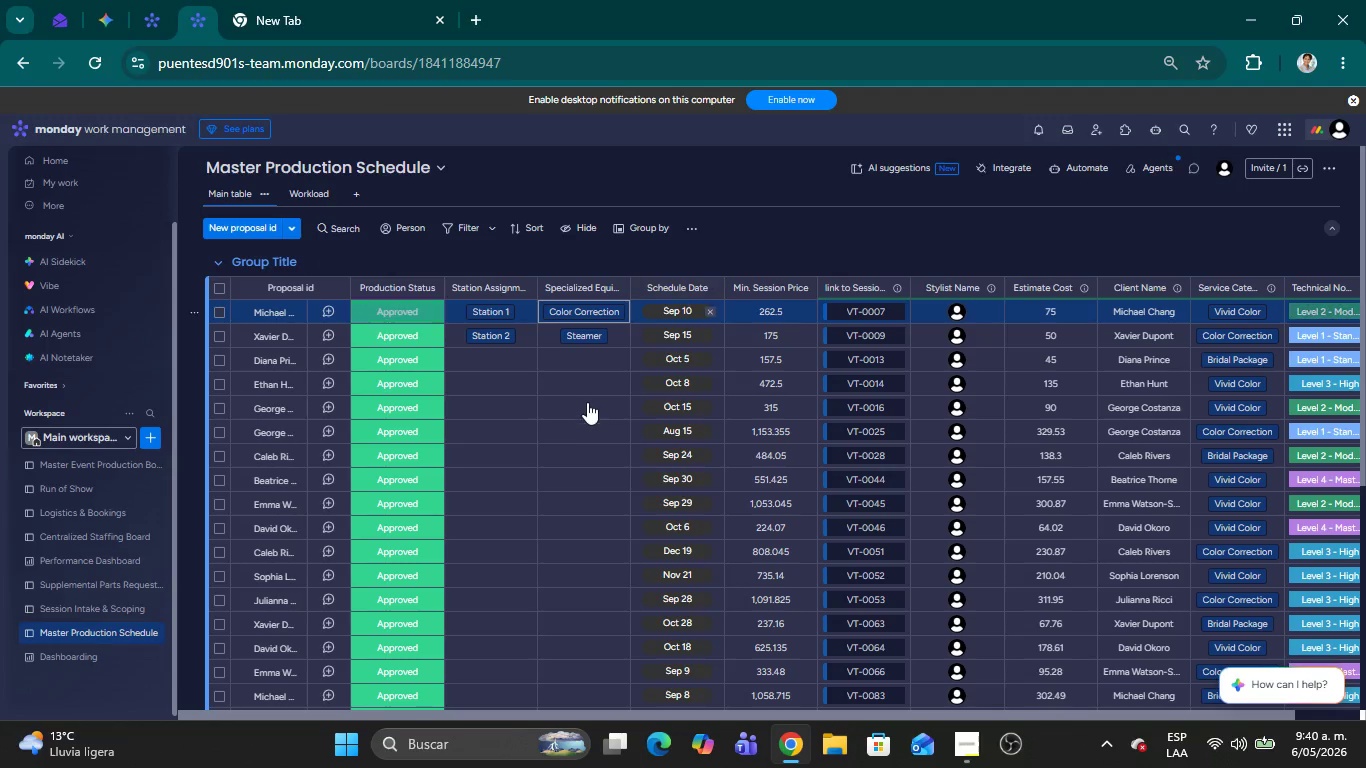 
left_click([582, 389])
 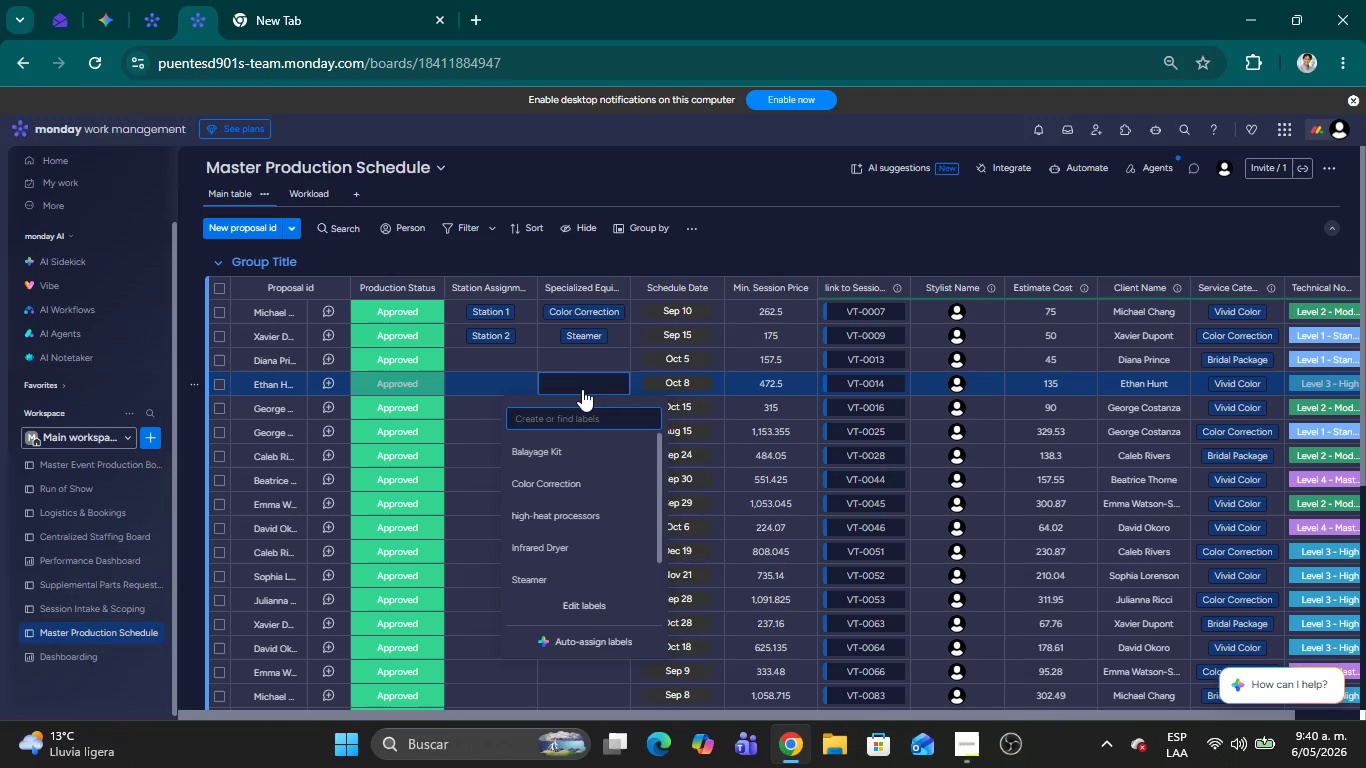 
wait(24.23)
 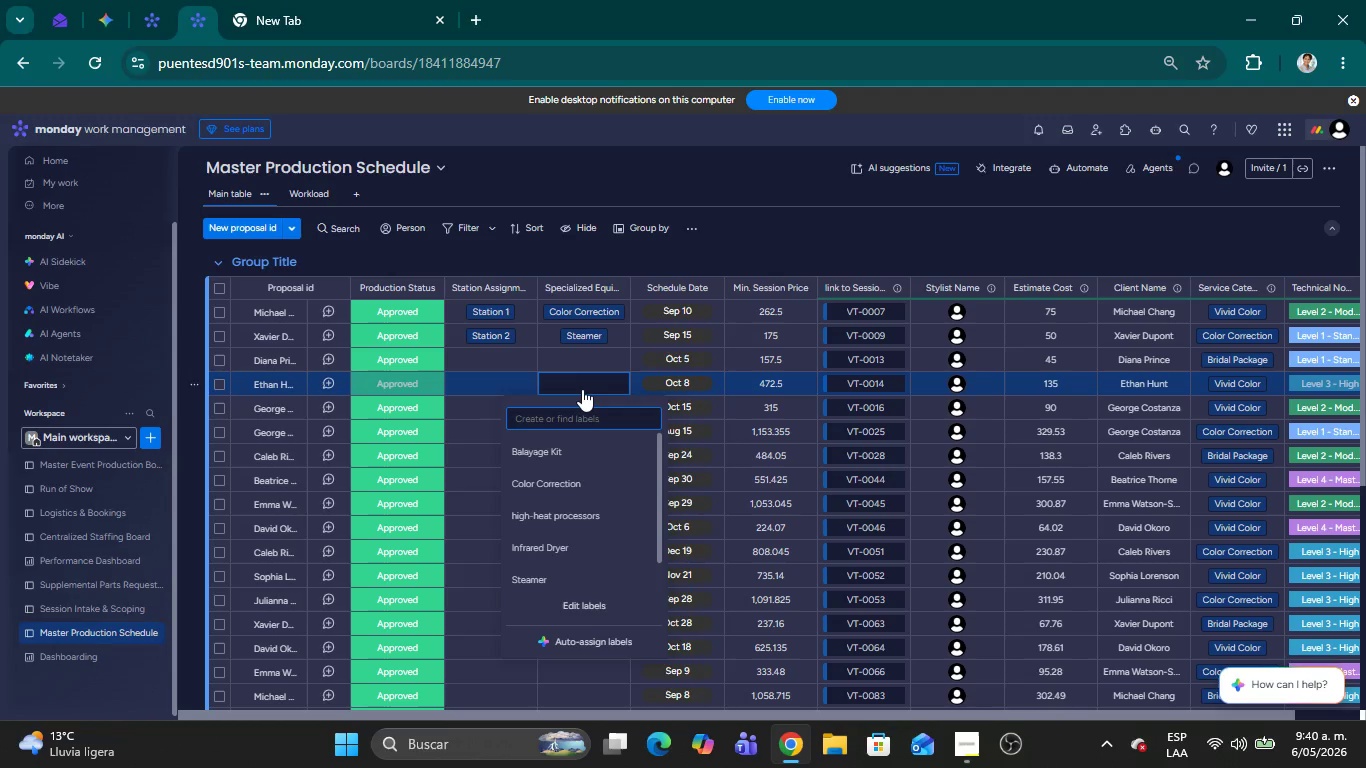 
left_click([735, 252])
 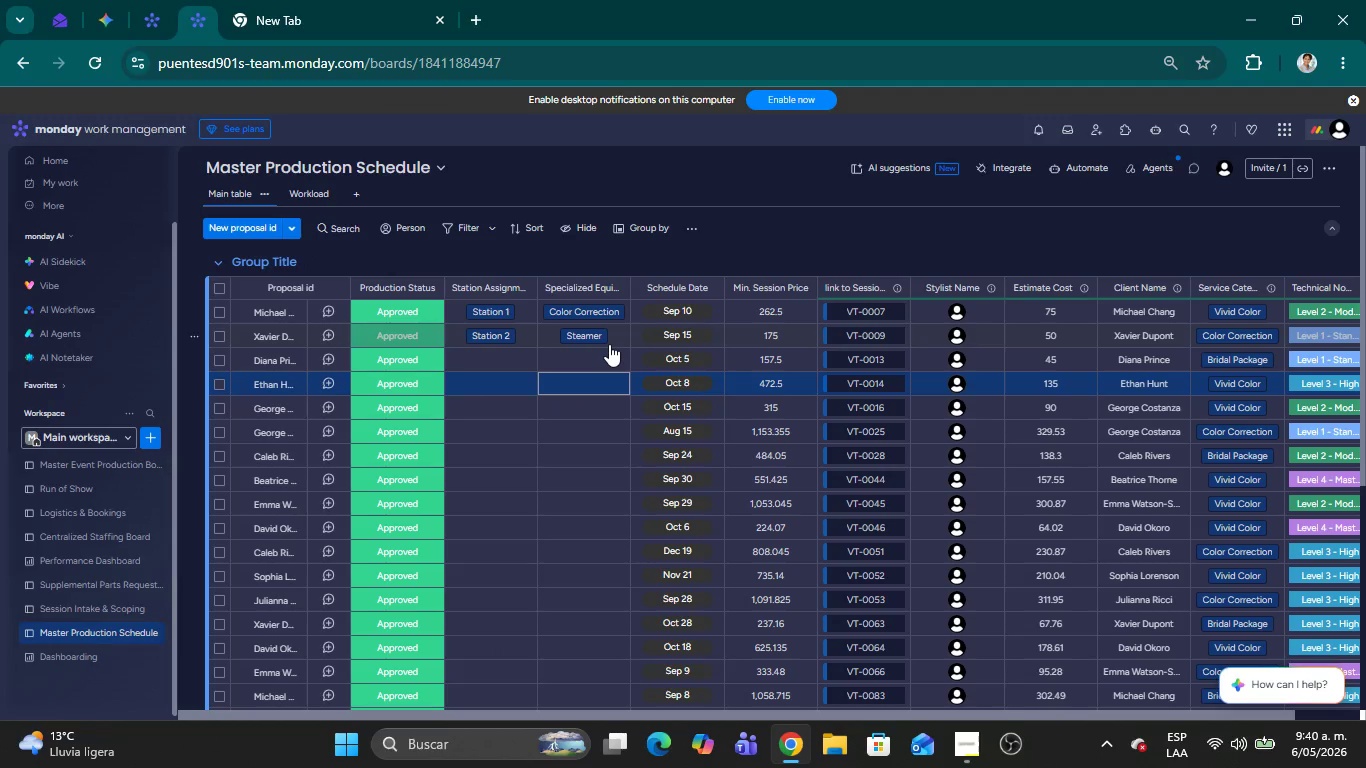 
wait(5.02)
 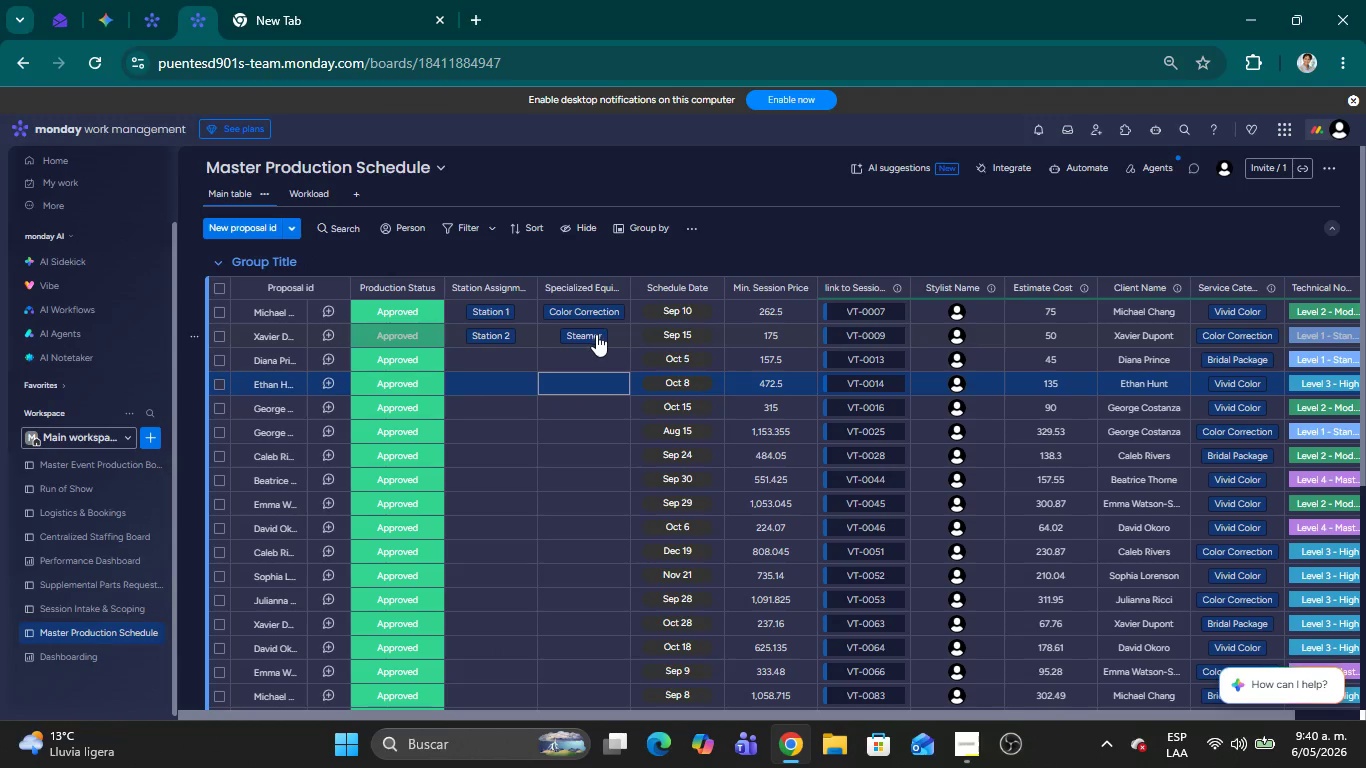 
left_click([611, 335])
 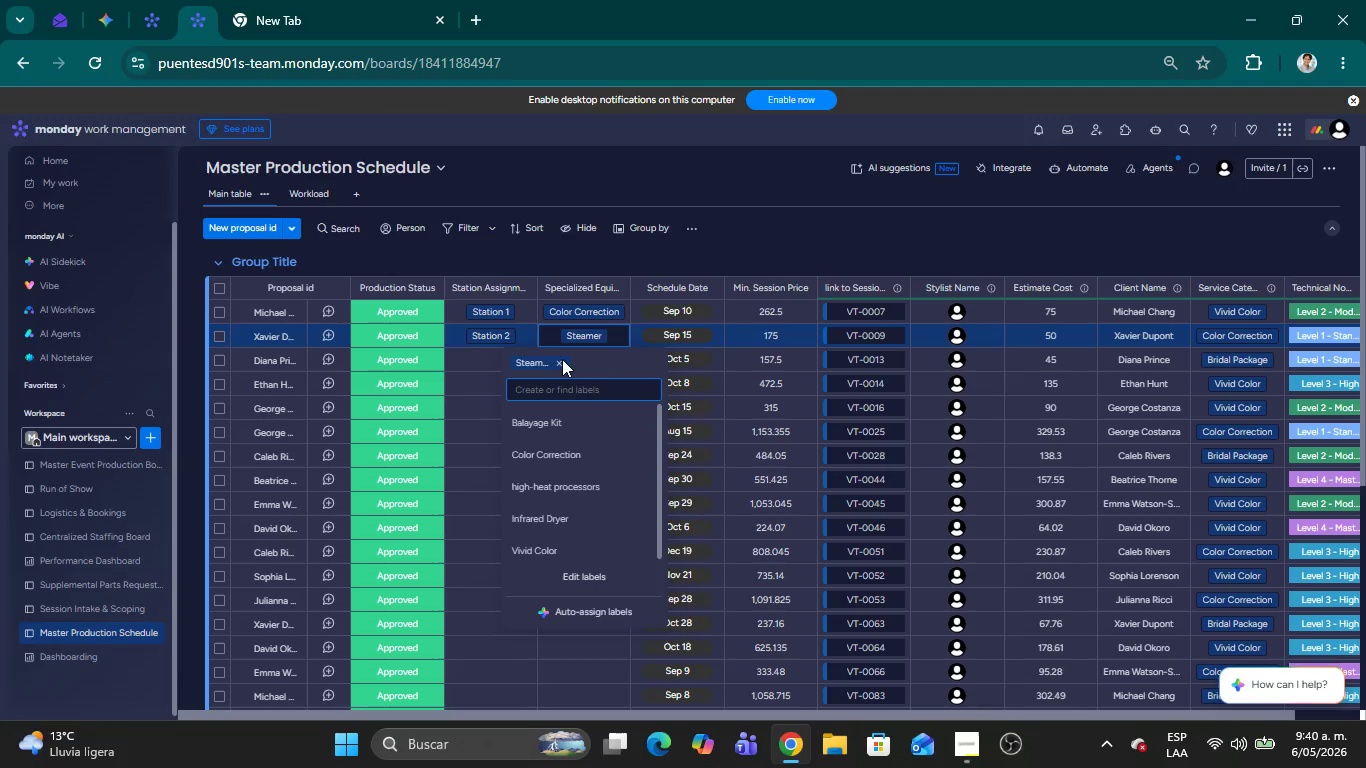 
left_click([559, 360])
 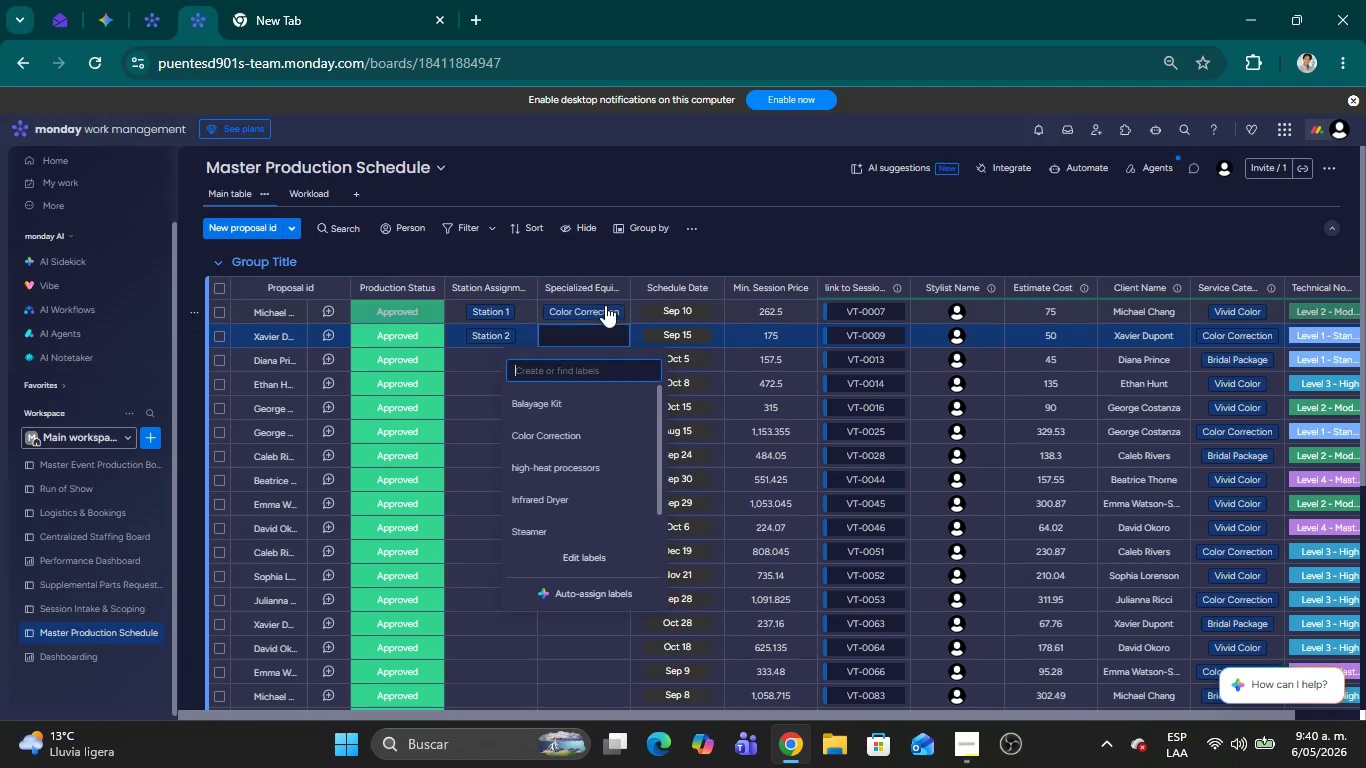 
left_click([607, 308])
 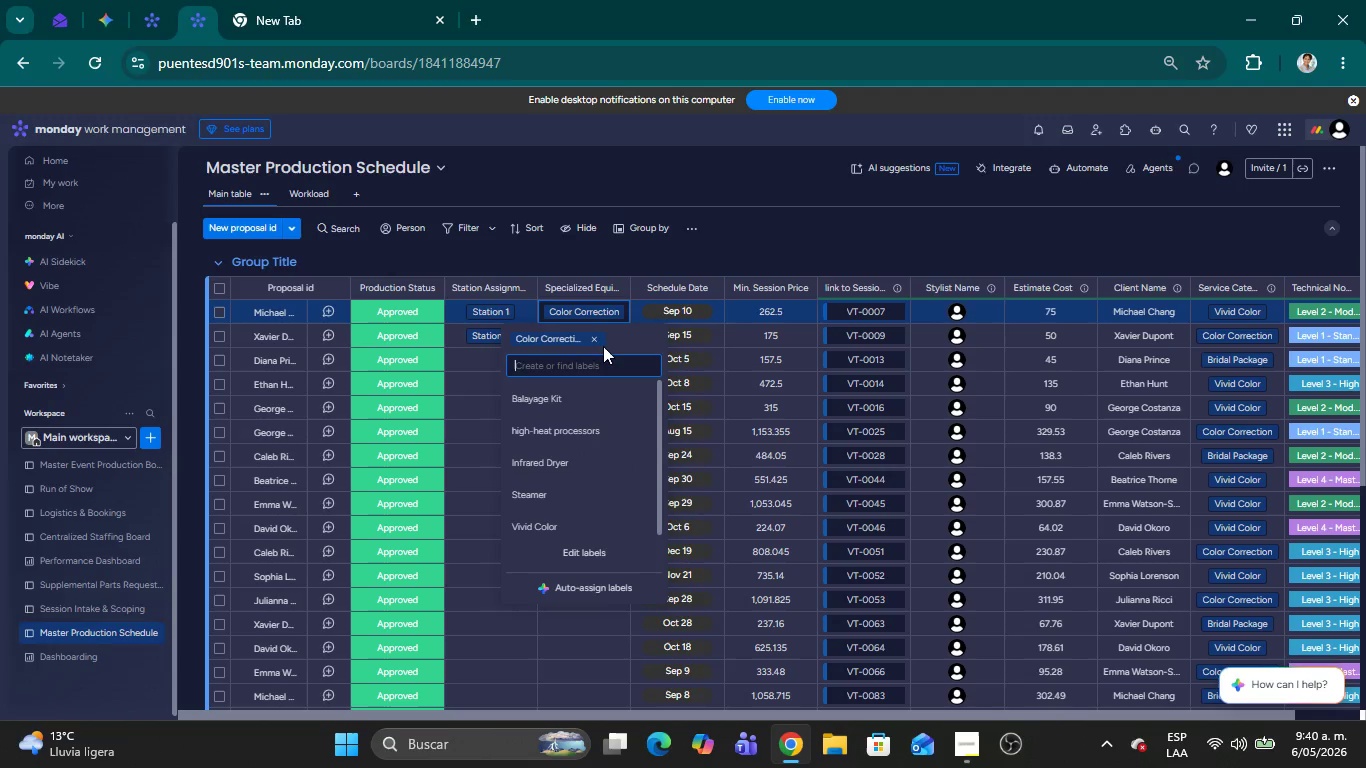 
left_click([592, 339])
 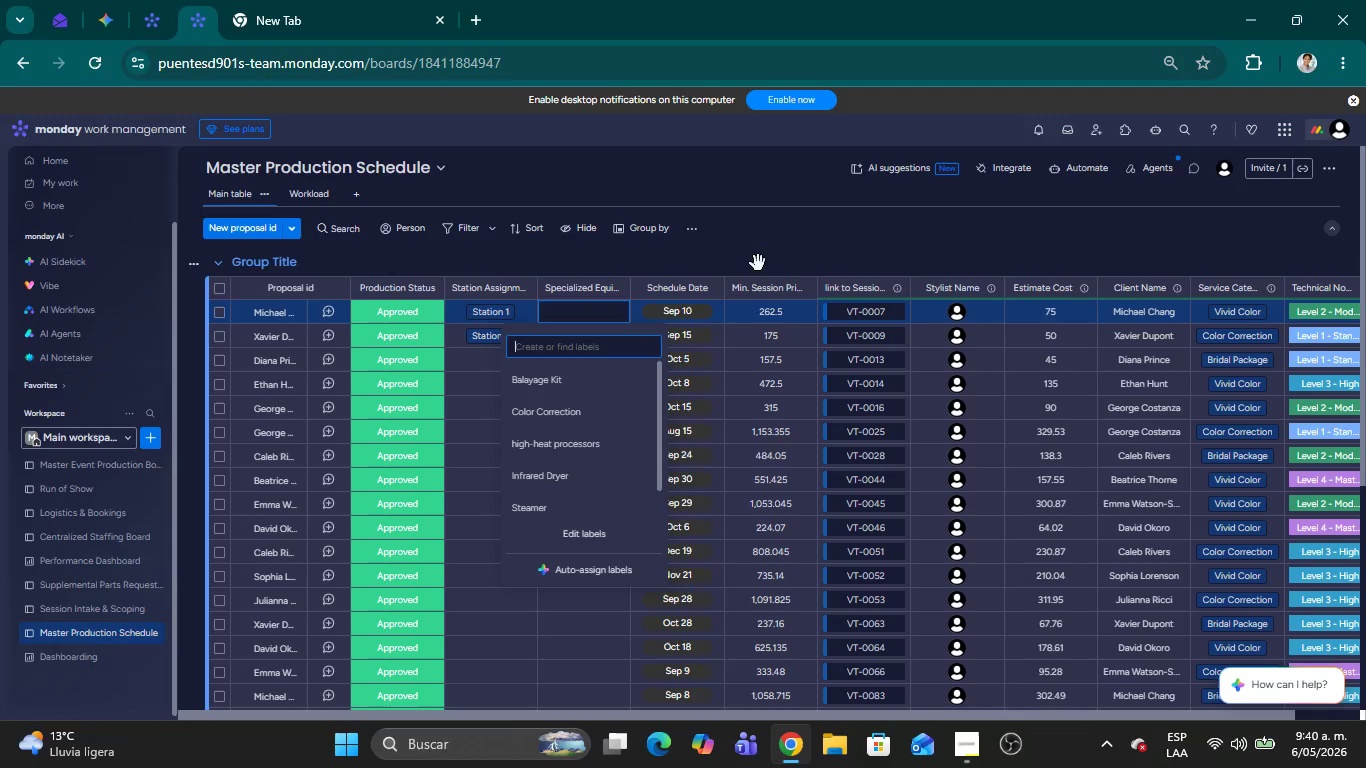 
left_click([774, 253])
 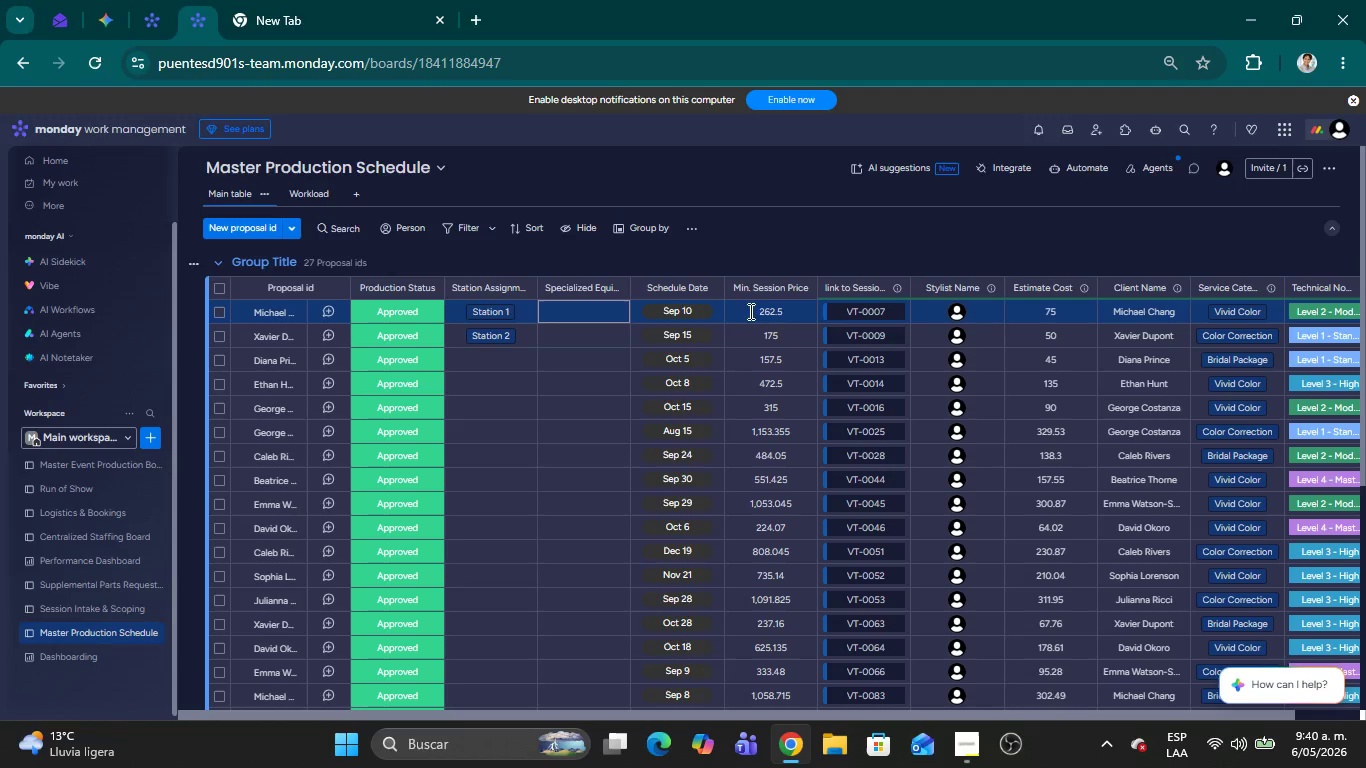 
mouse_move([660, 463])
 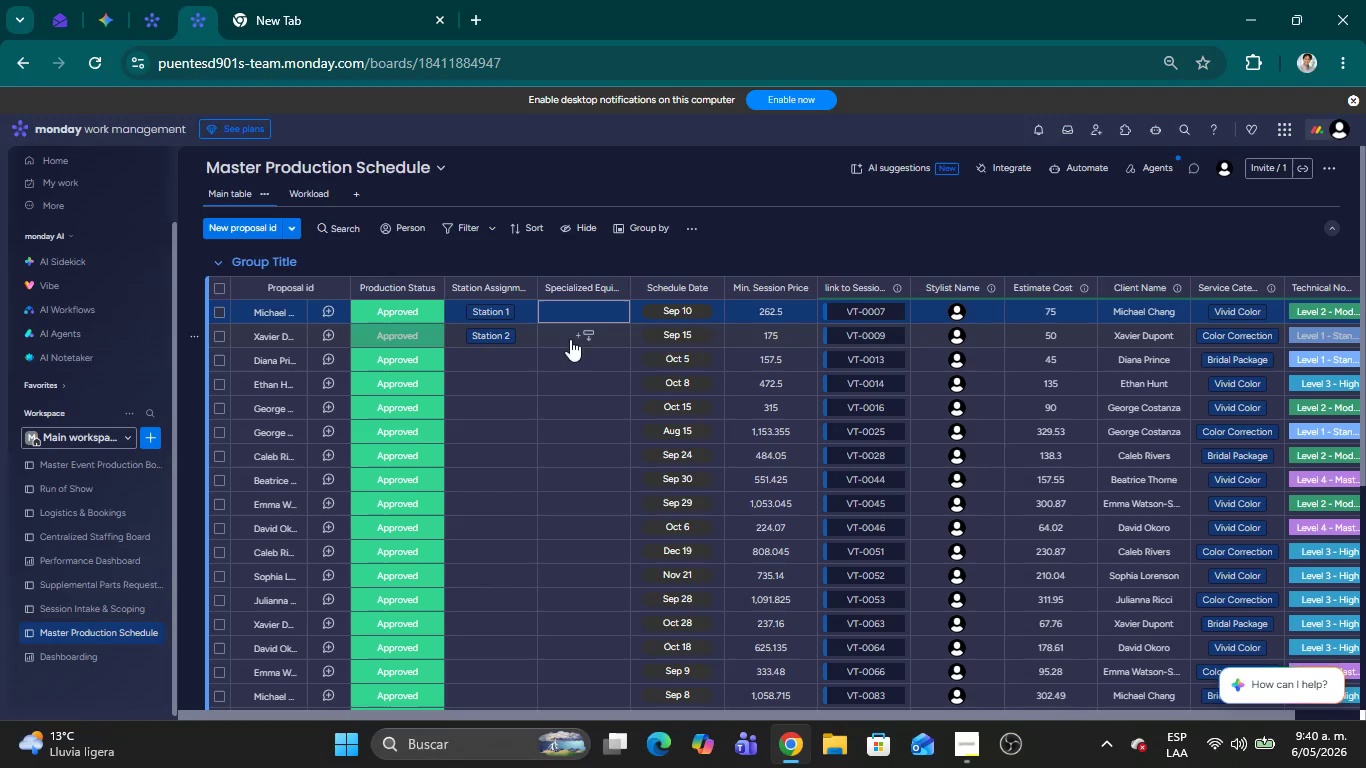 
left_click([584, 313])
 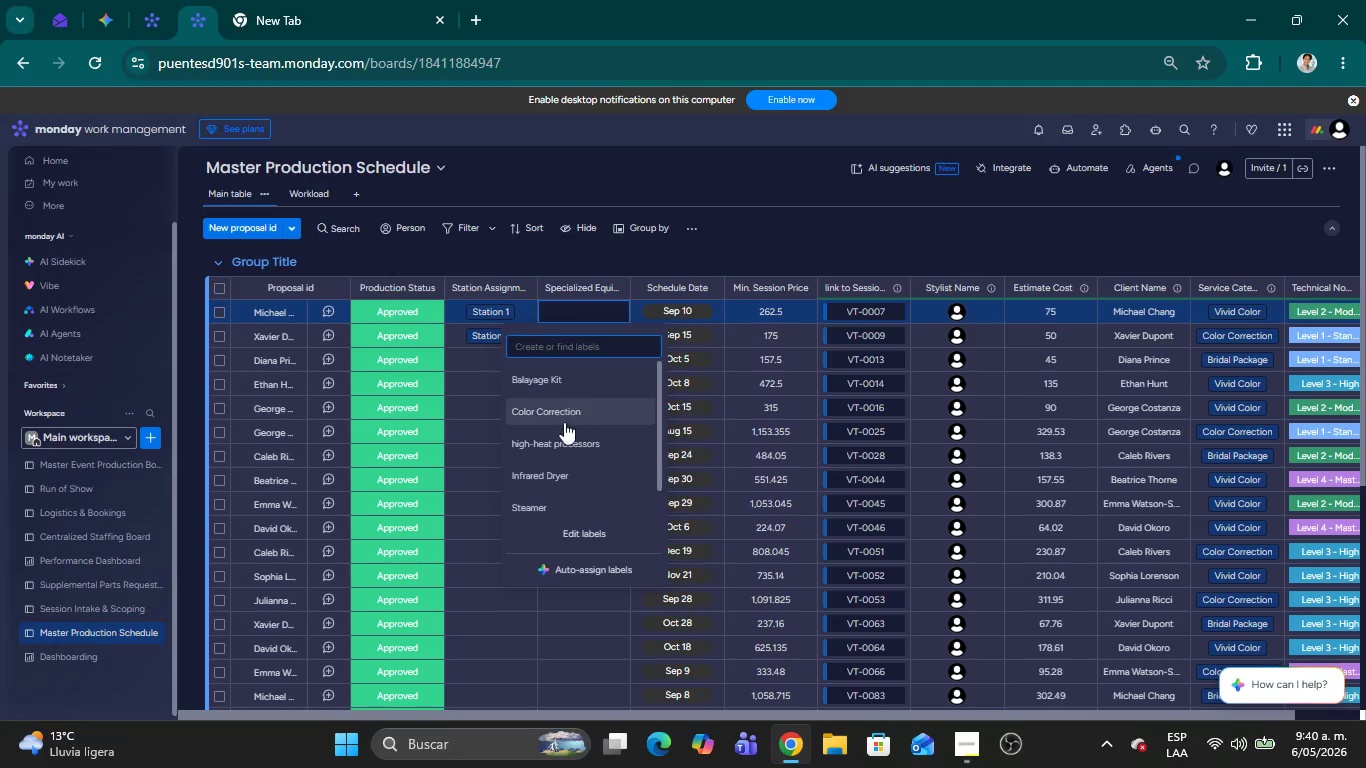 
left_click([559, 469])
 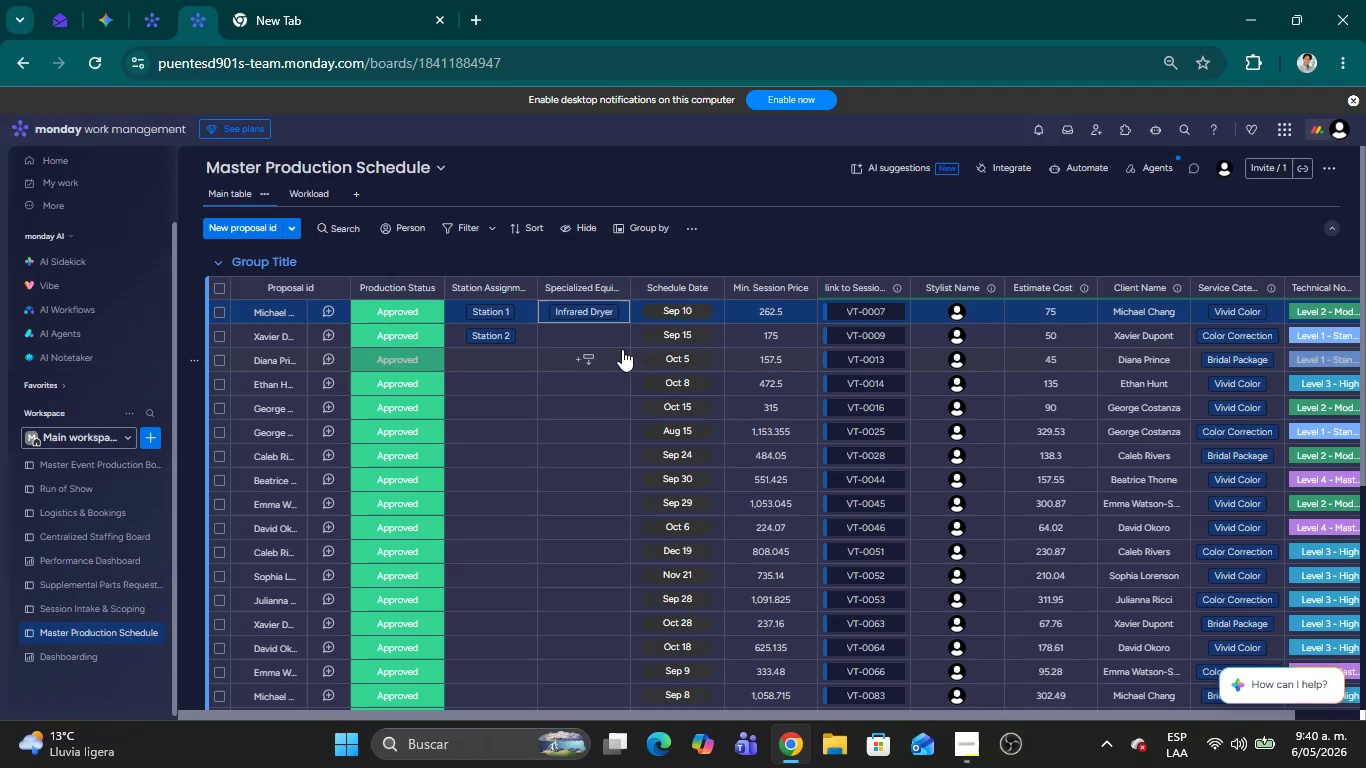 
left_click([583, 338])
 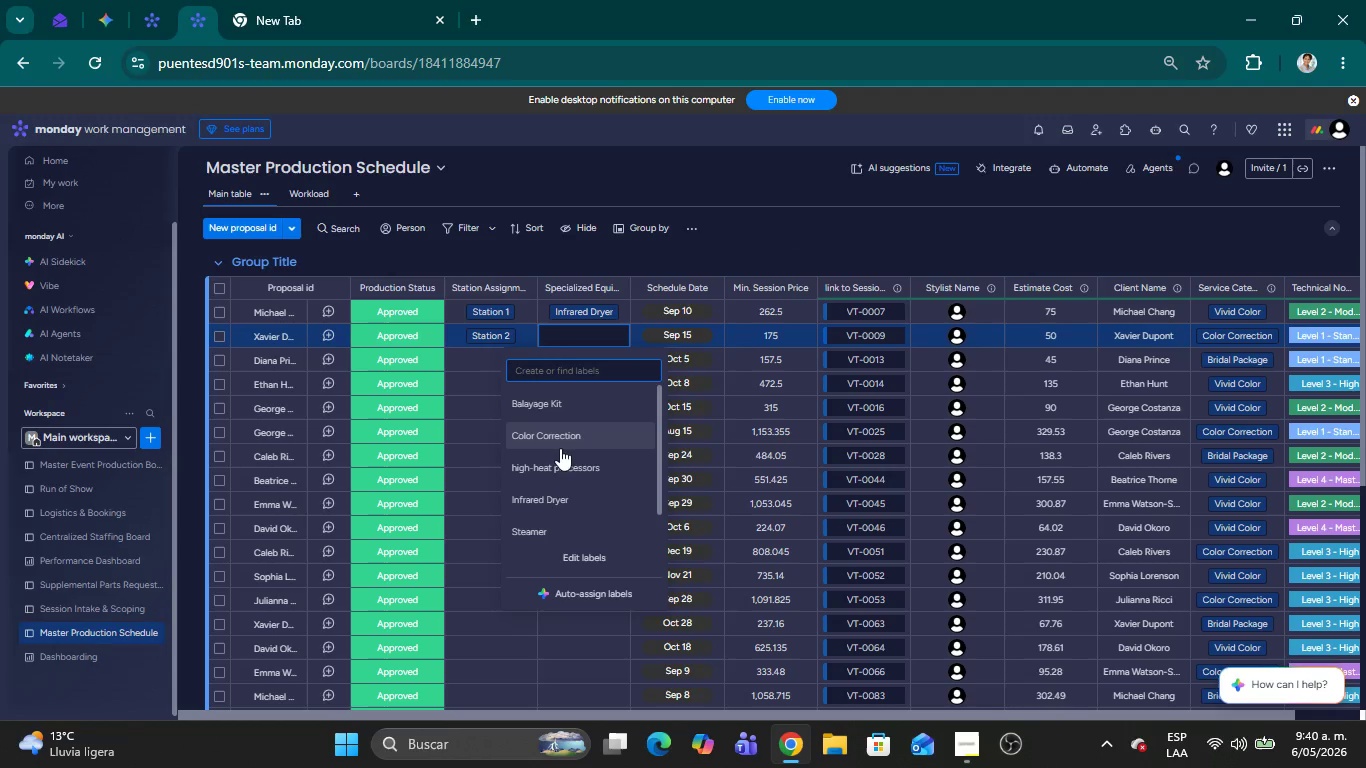 
left_click([552, 467])
 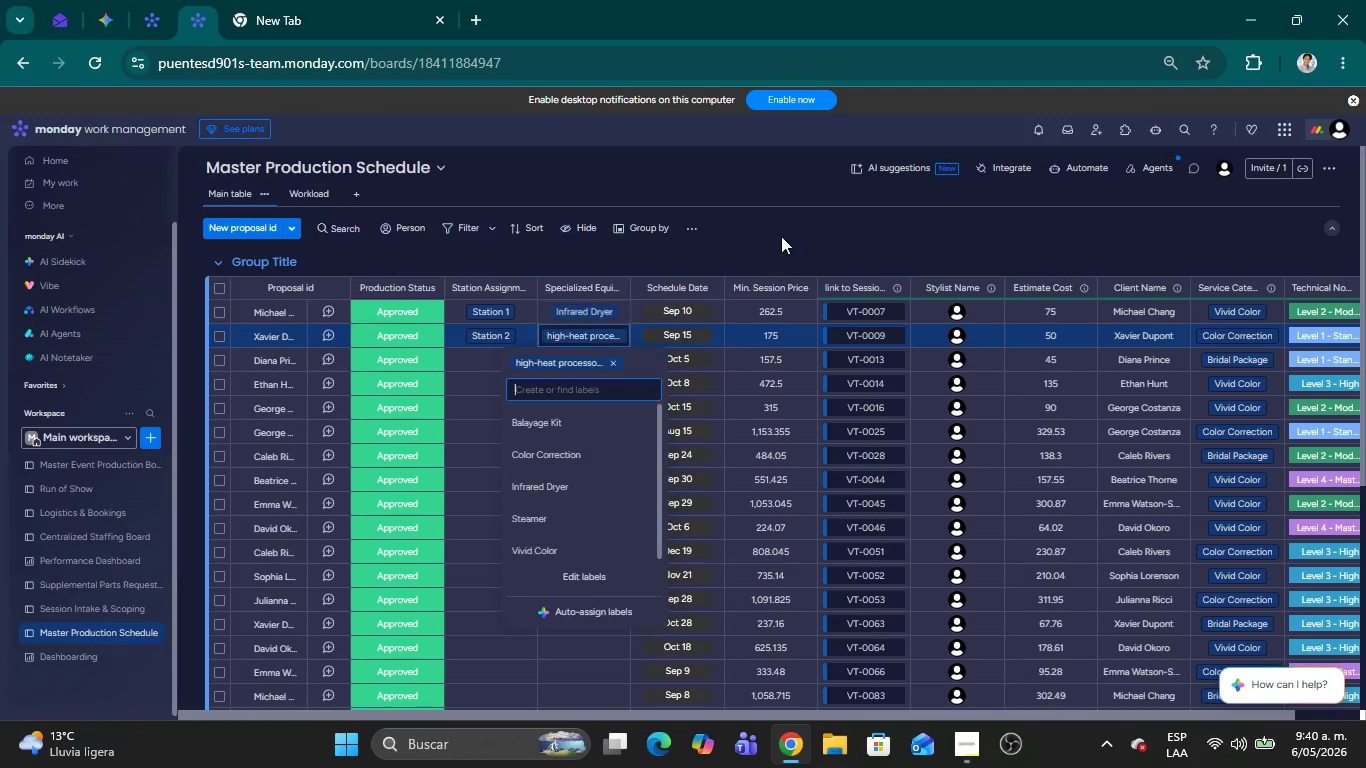 
left_click([781, 236])
 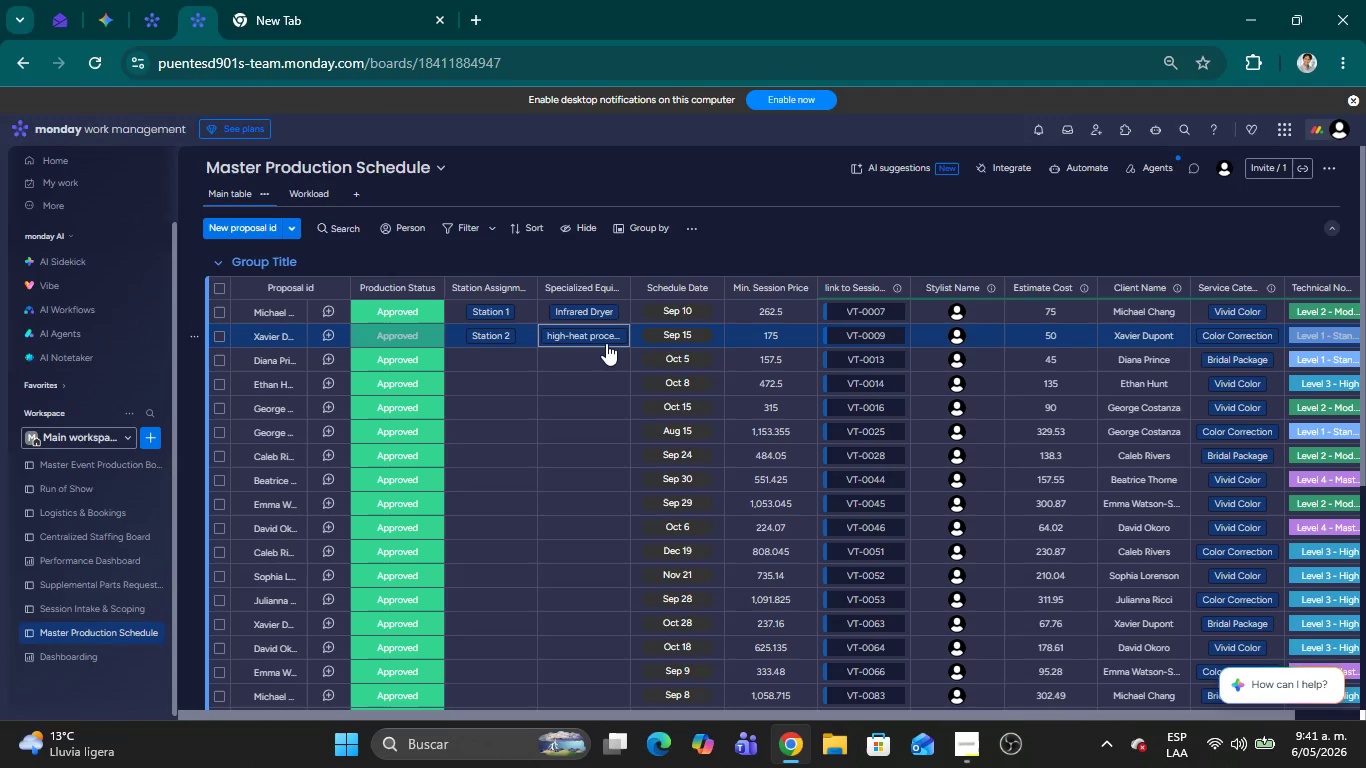 
wait(5.24)
 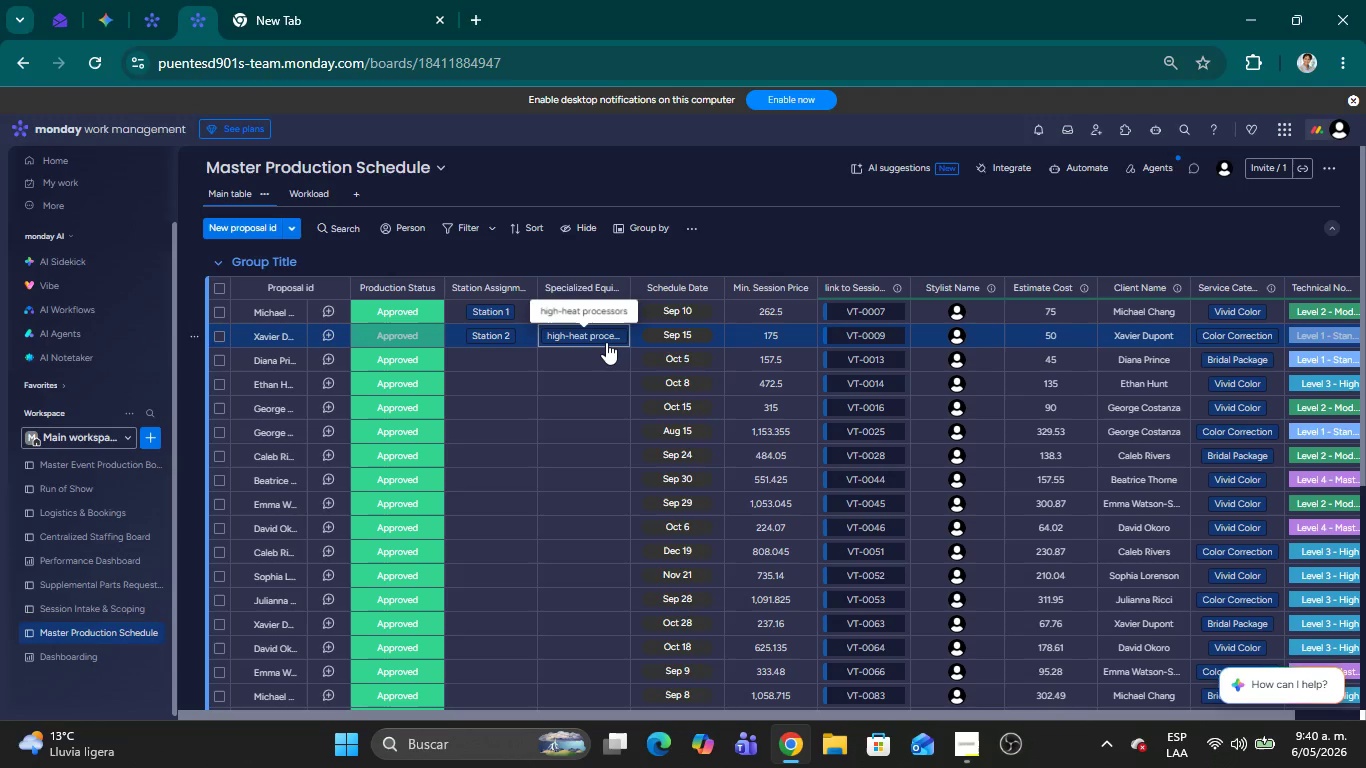 
left_click([593, 360])
 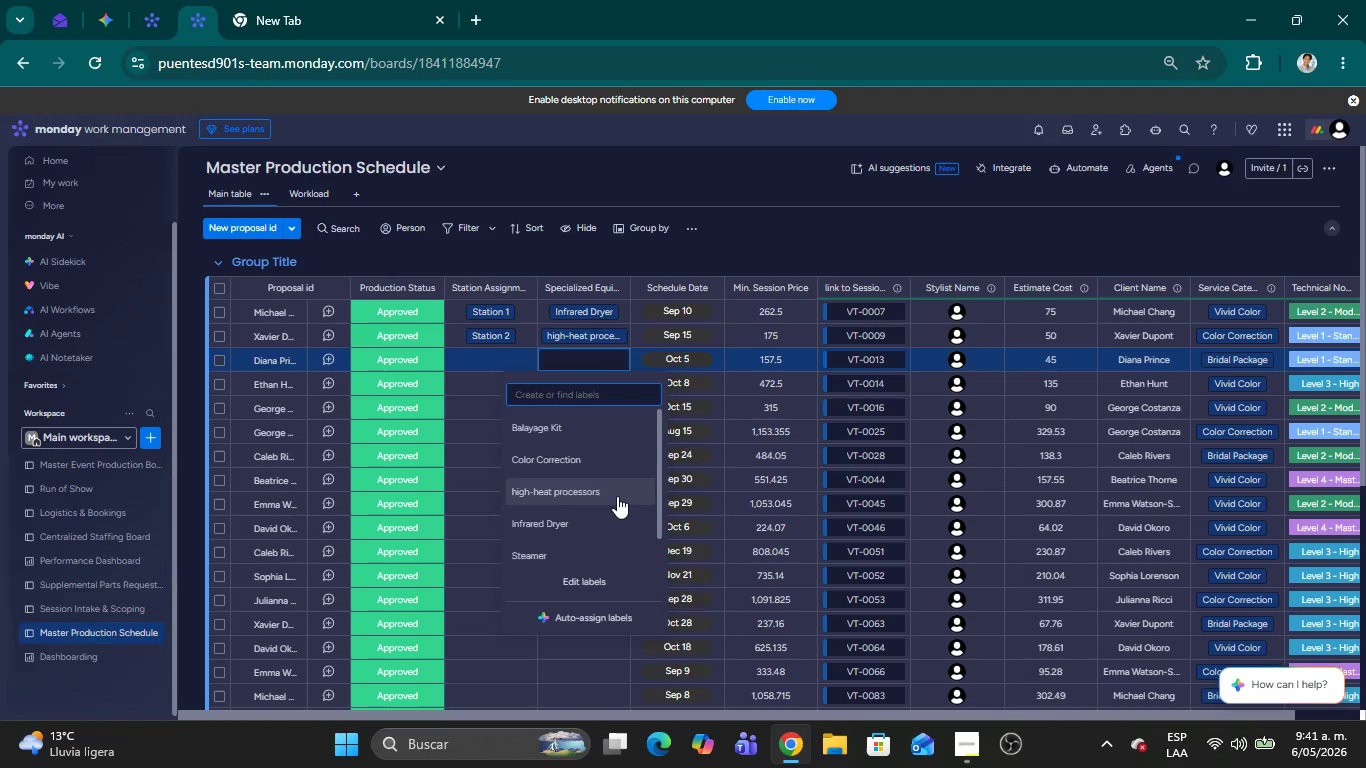 
left_click([557, 551])
 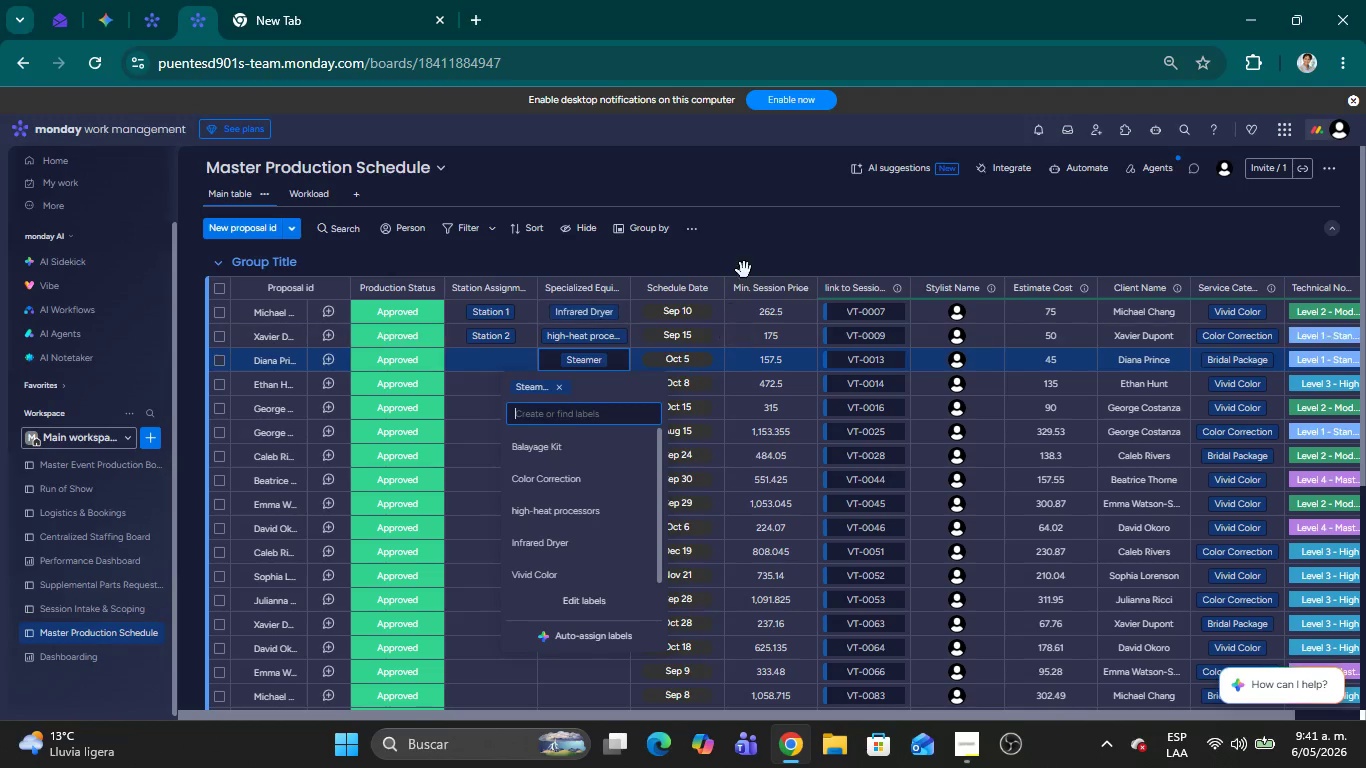 
left_click([755, 265])
 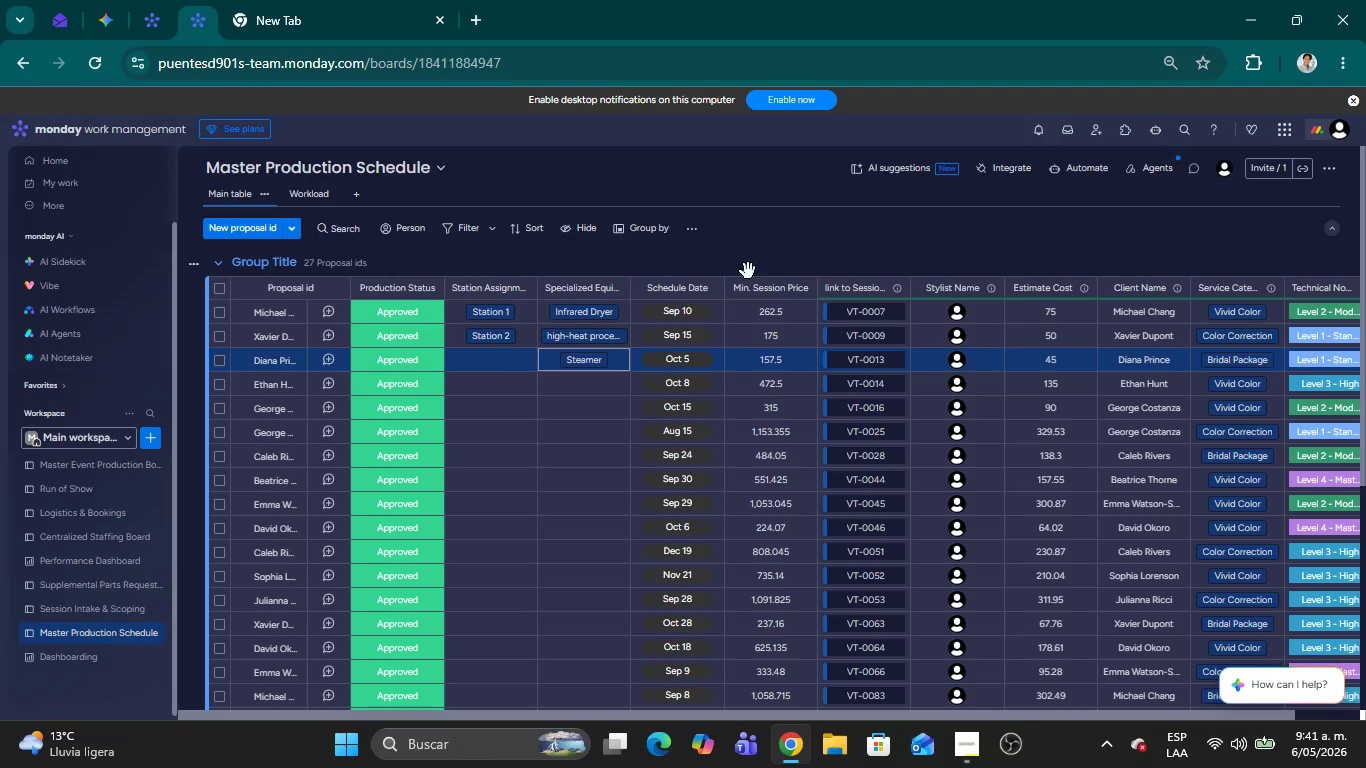 
mouse_move([685, 321])
 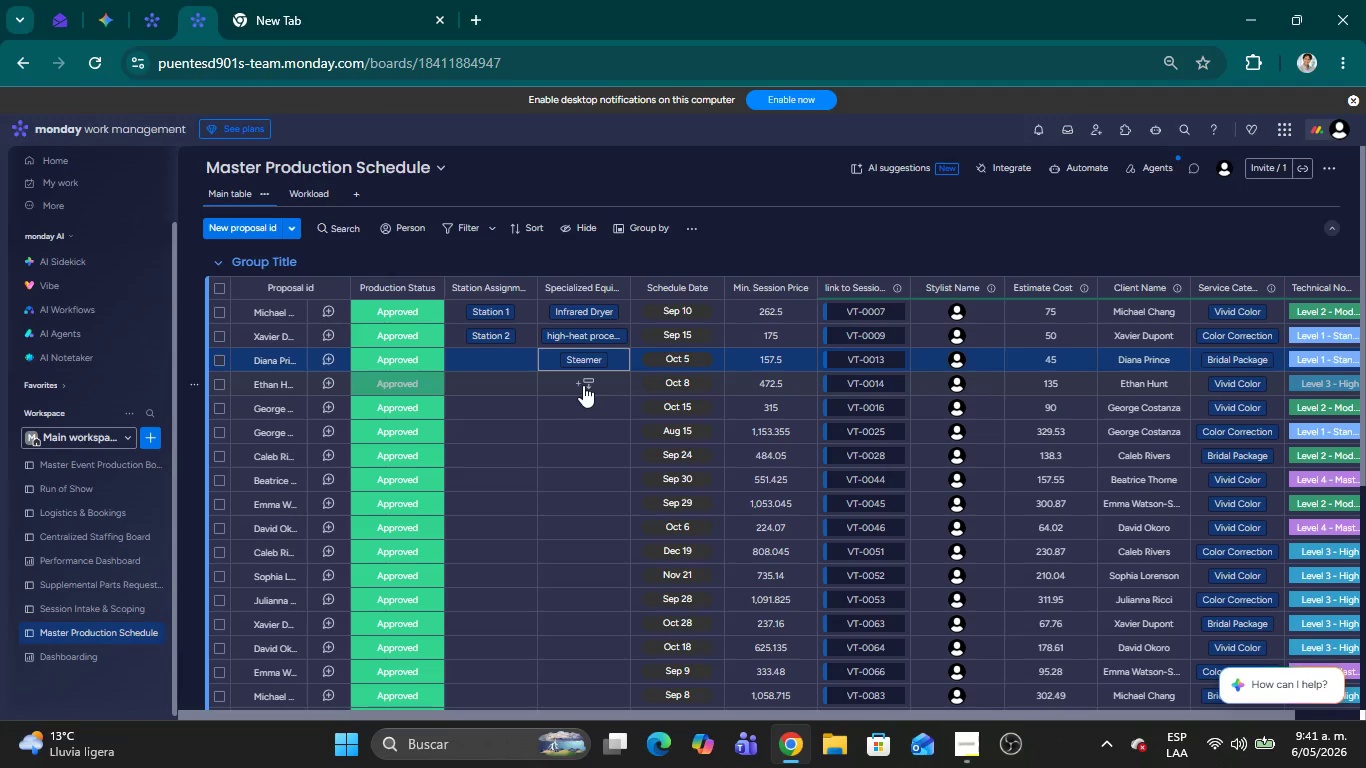 
left_click([583, 385])
 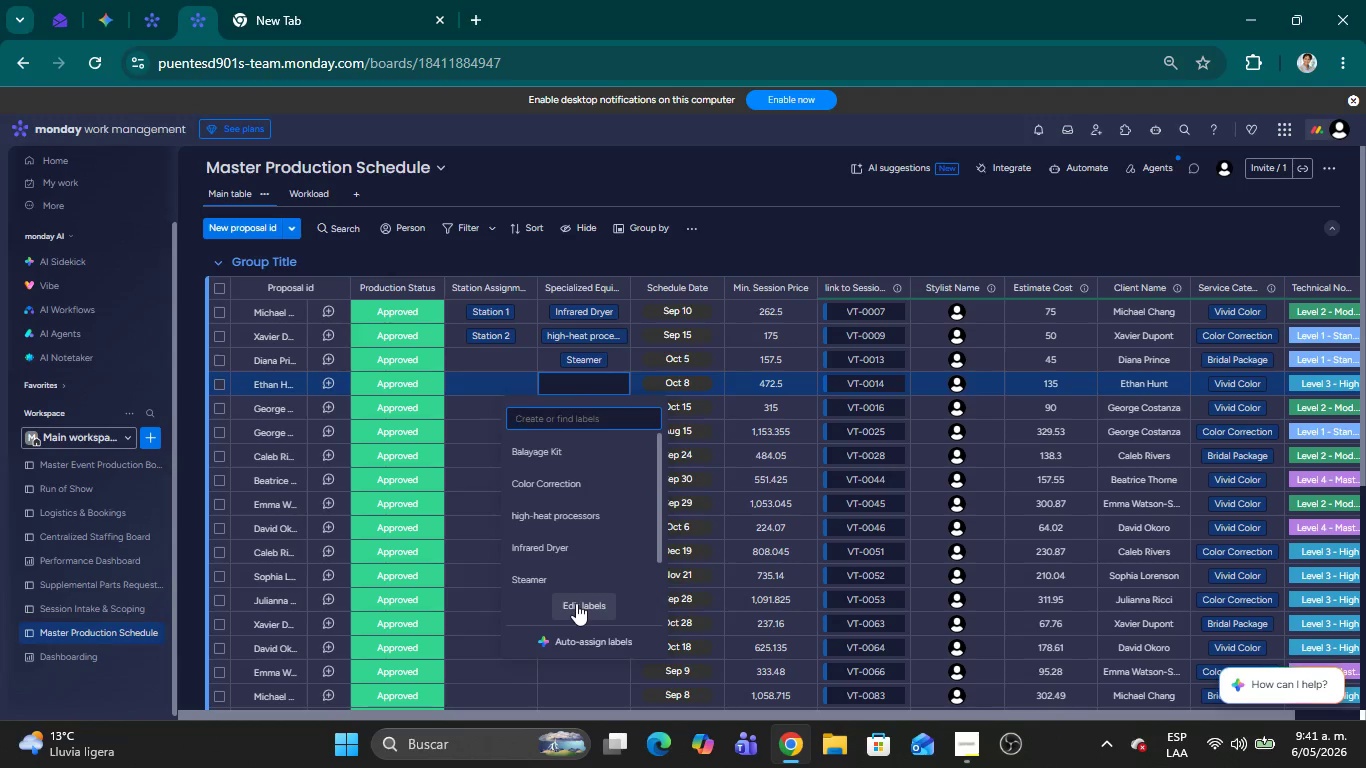 
left_click([576, 603])
 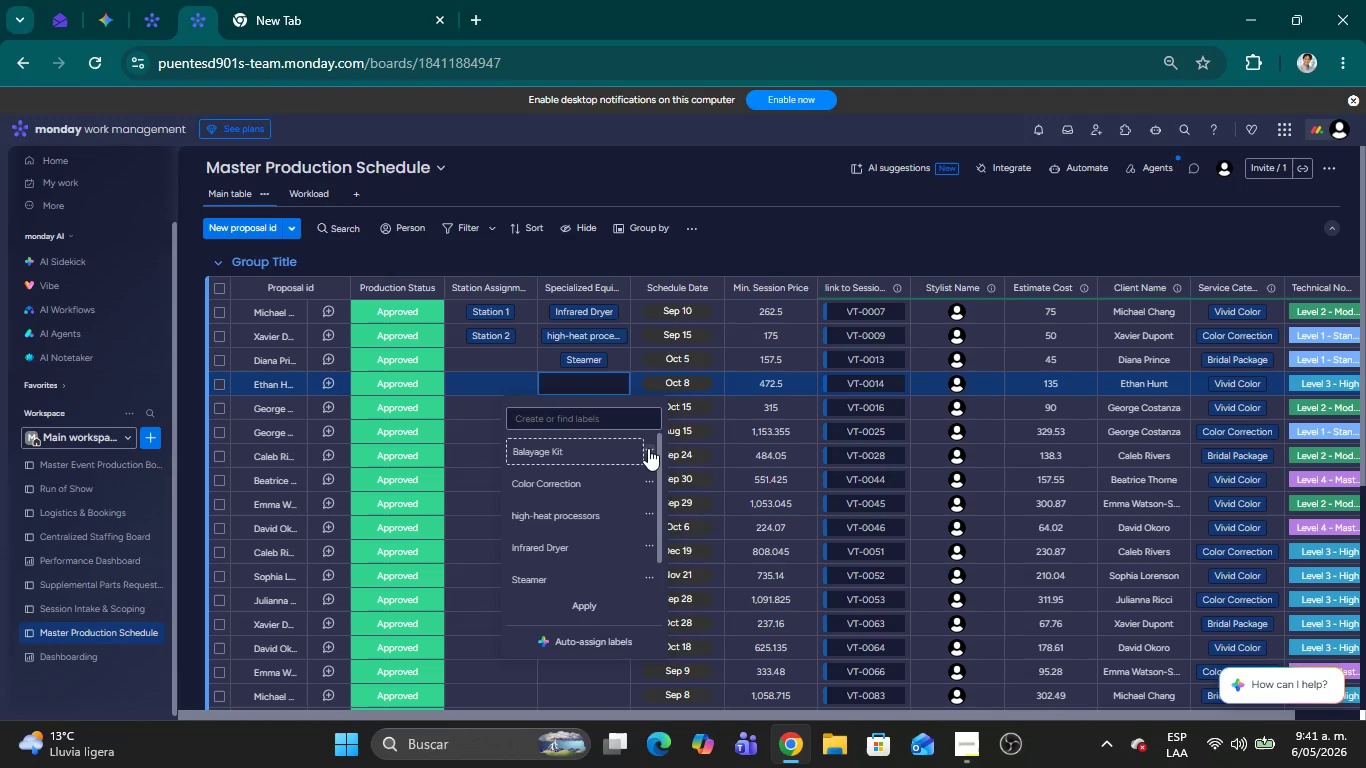 
wait(5.62)
 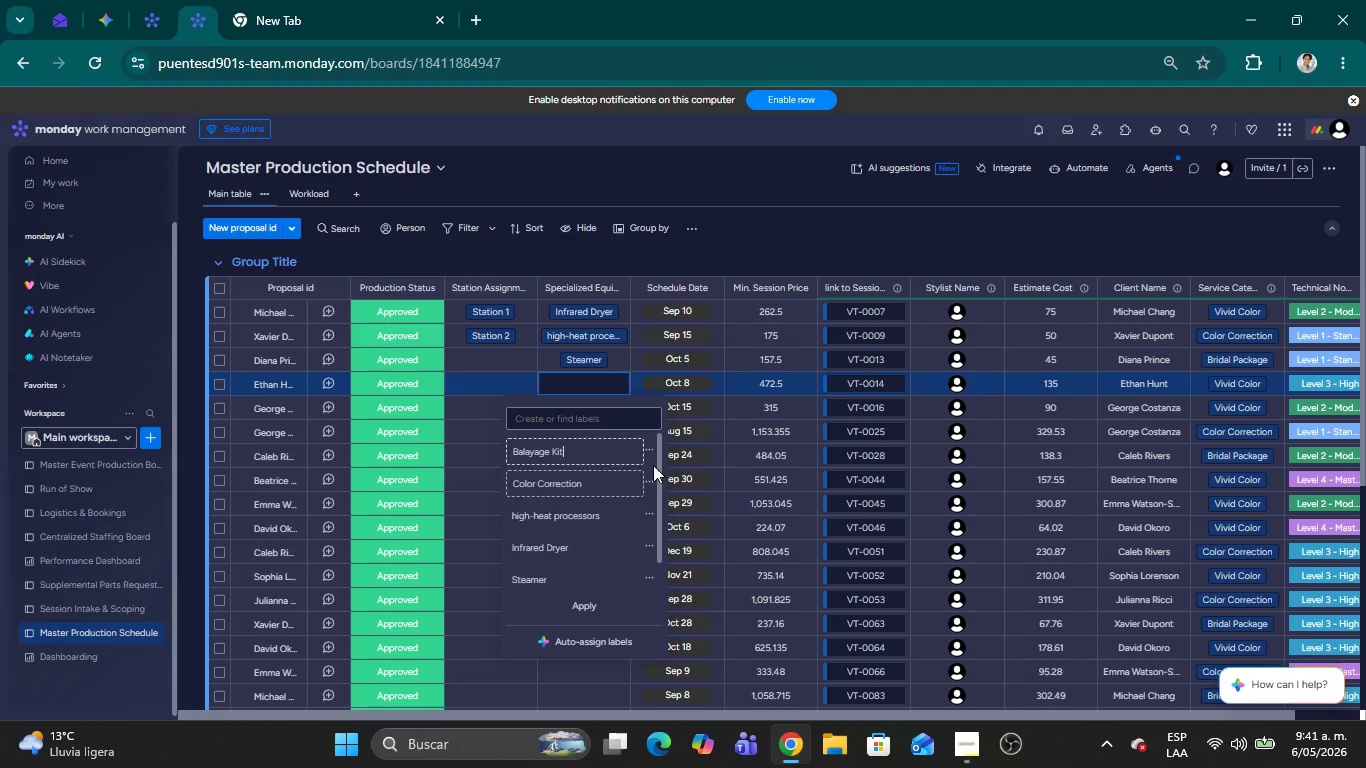 
left_click([835, 228])
 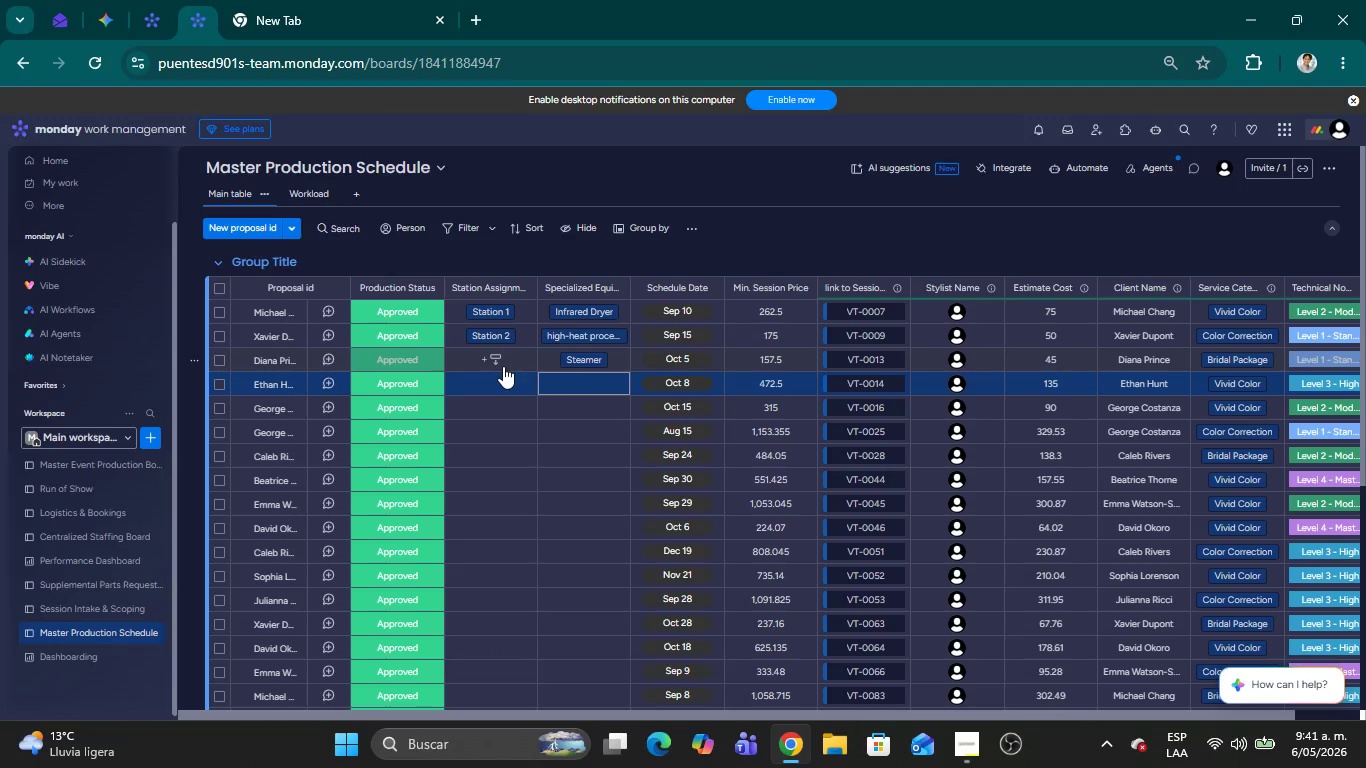 
left_click([503, 366])
 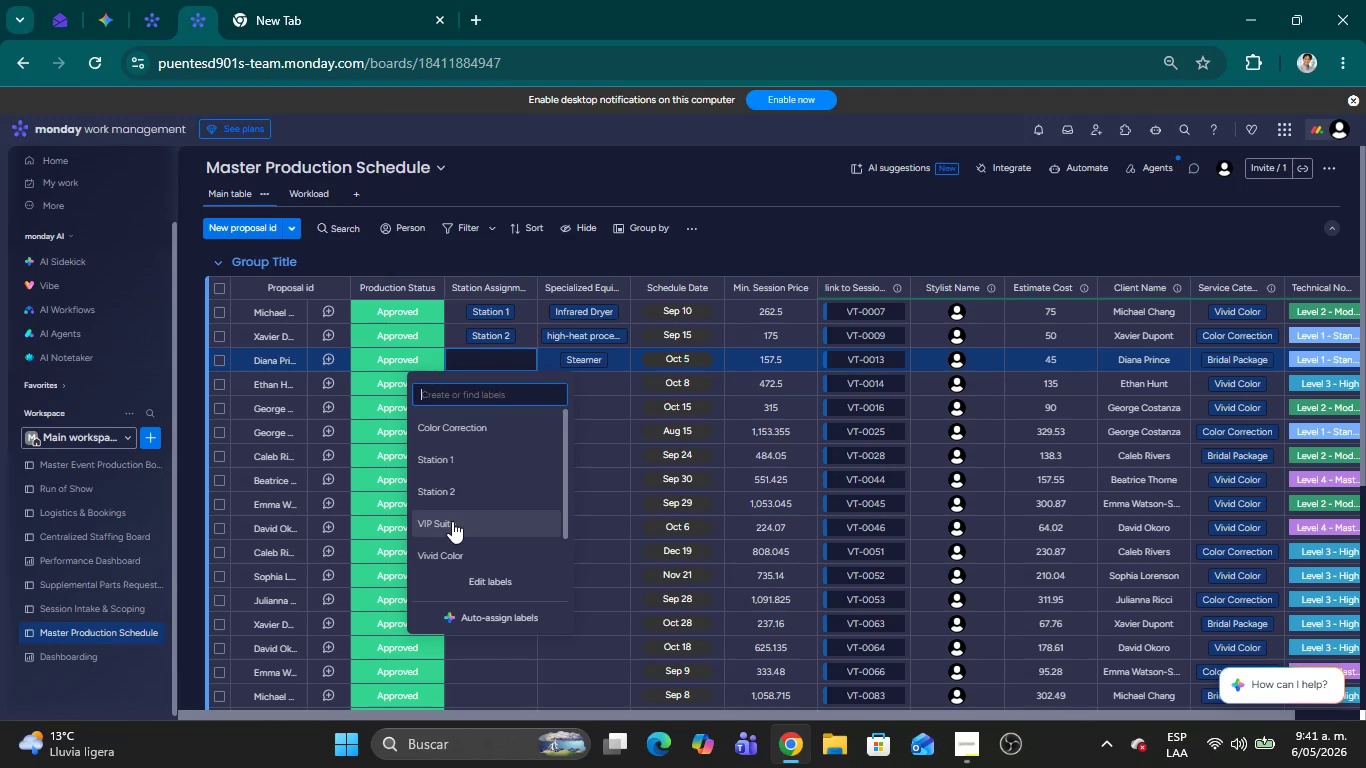 
left_click([481, 528])
 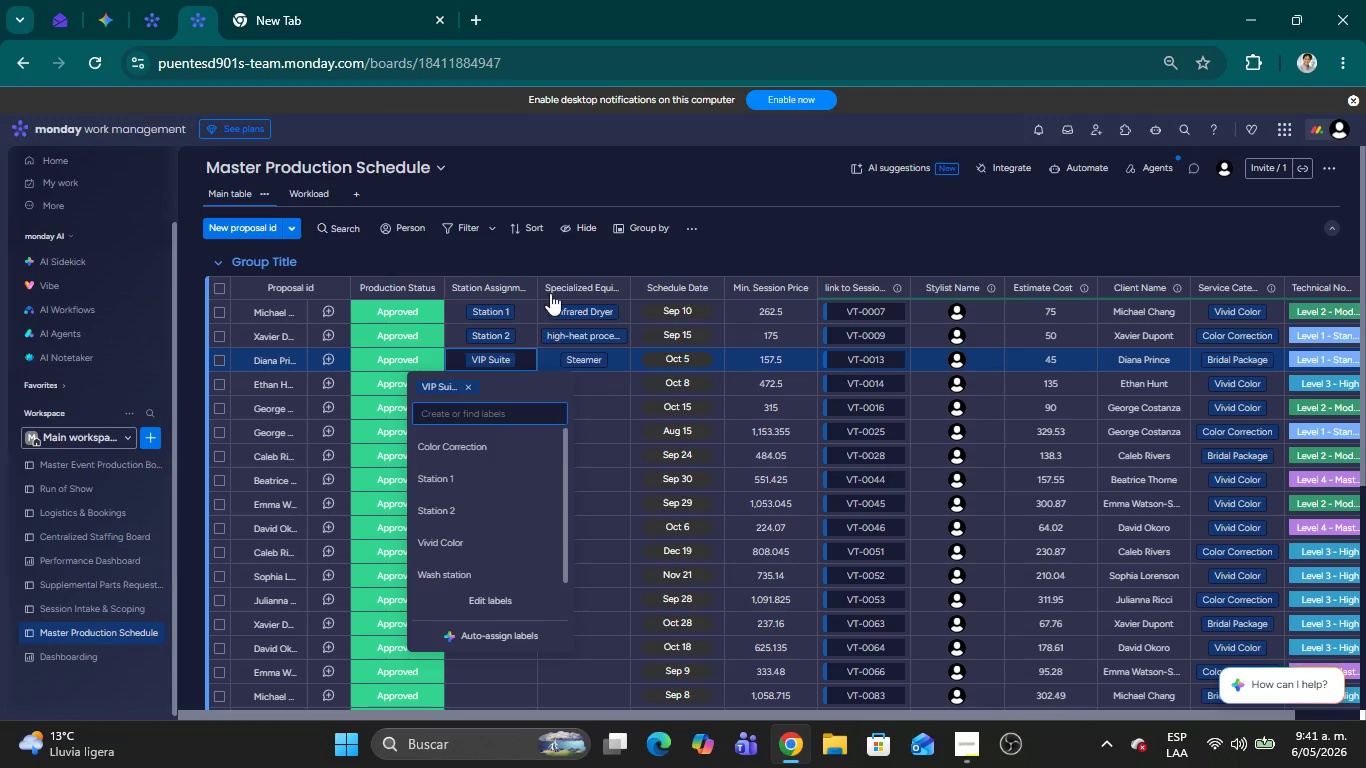 
left_click([612, 261])
 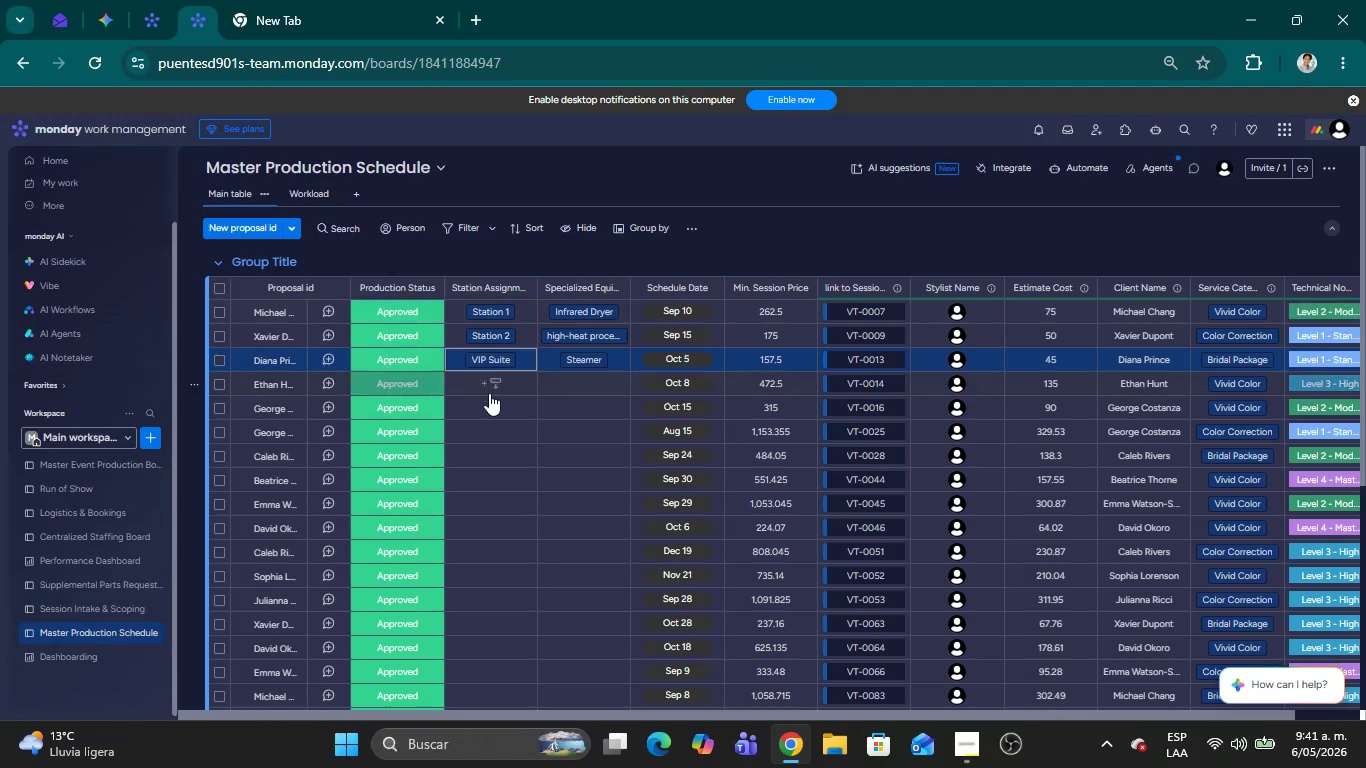 
left_click([486, 388])
 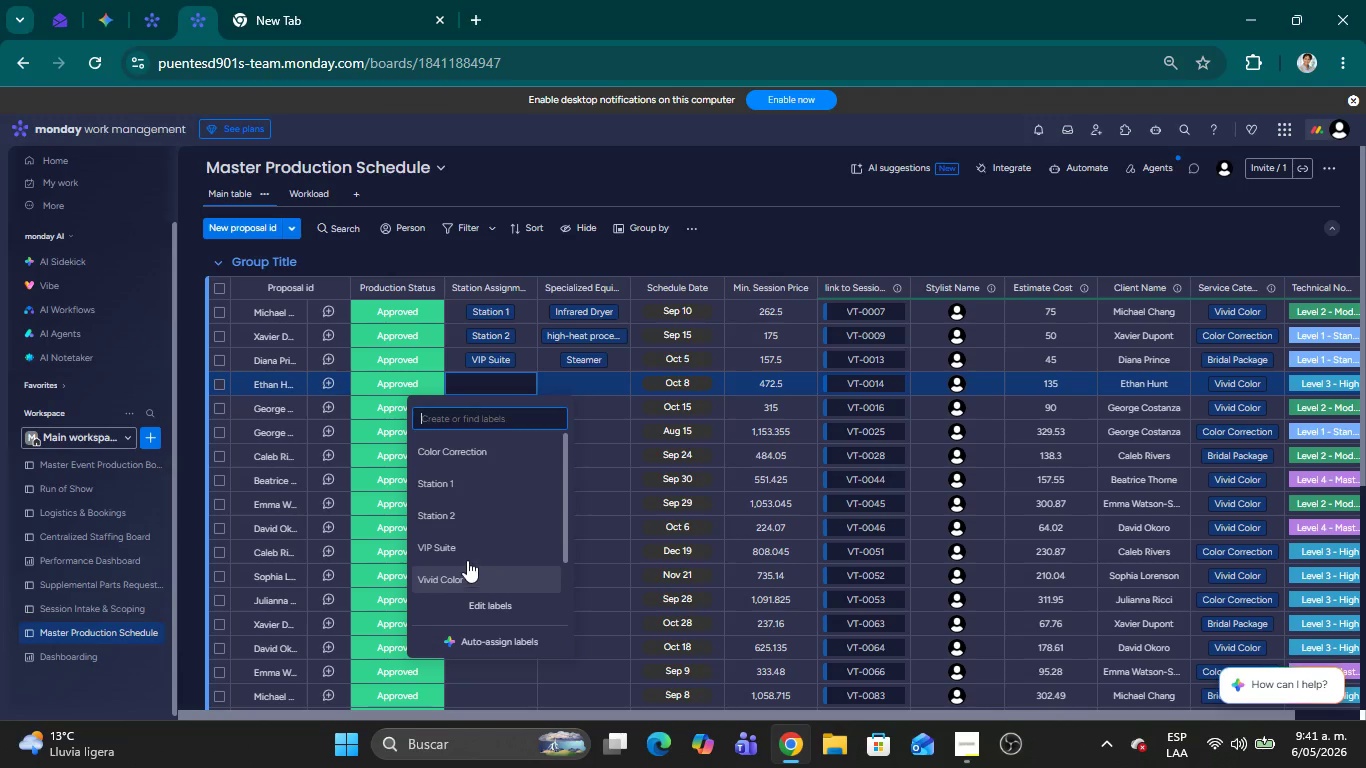 
scroll: coordinate [475, 531], scroll_direction: down, amount: 5.0
 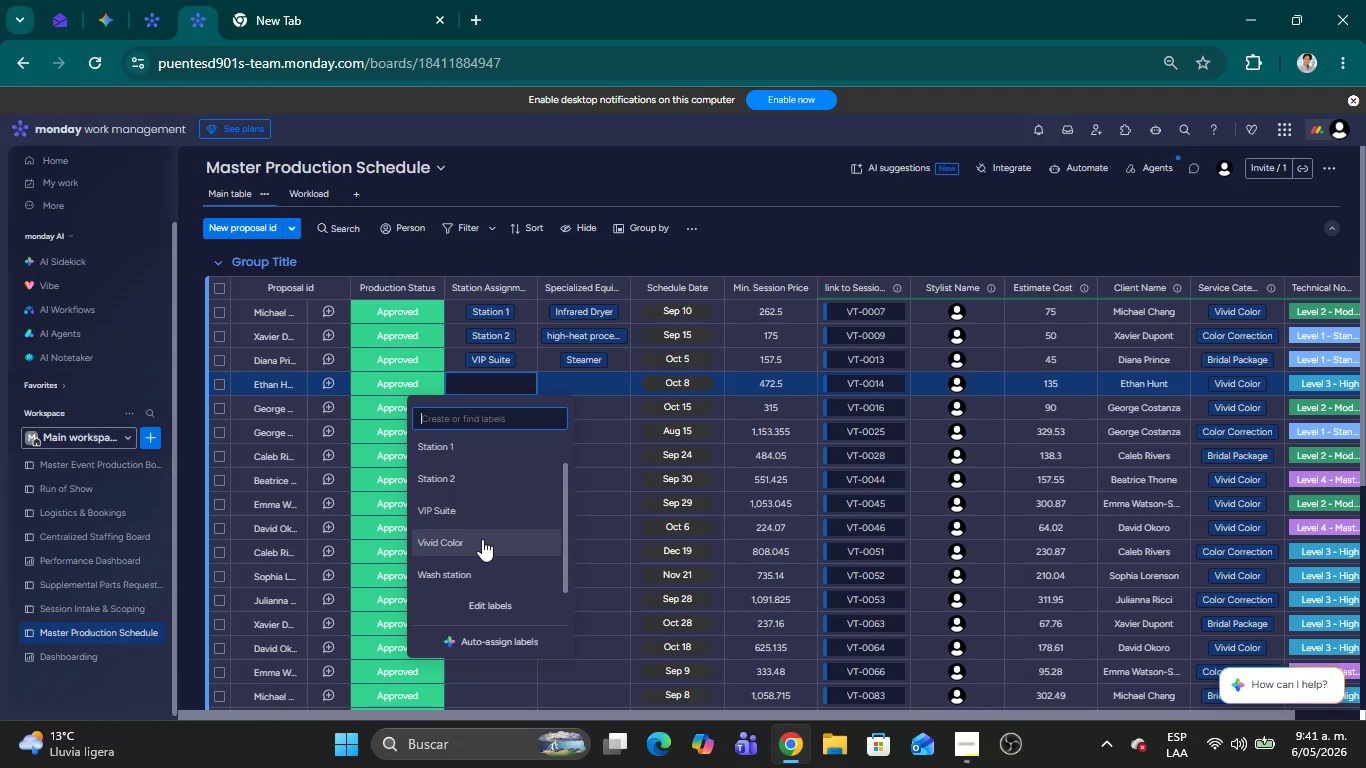 
left_click([480, 547])
 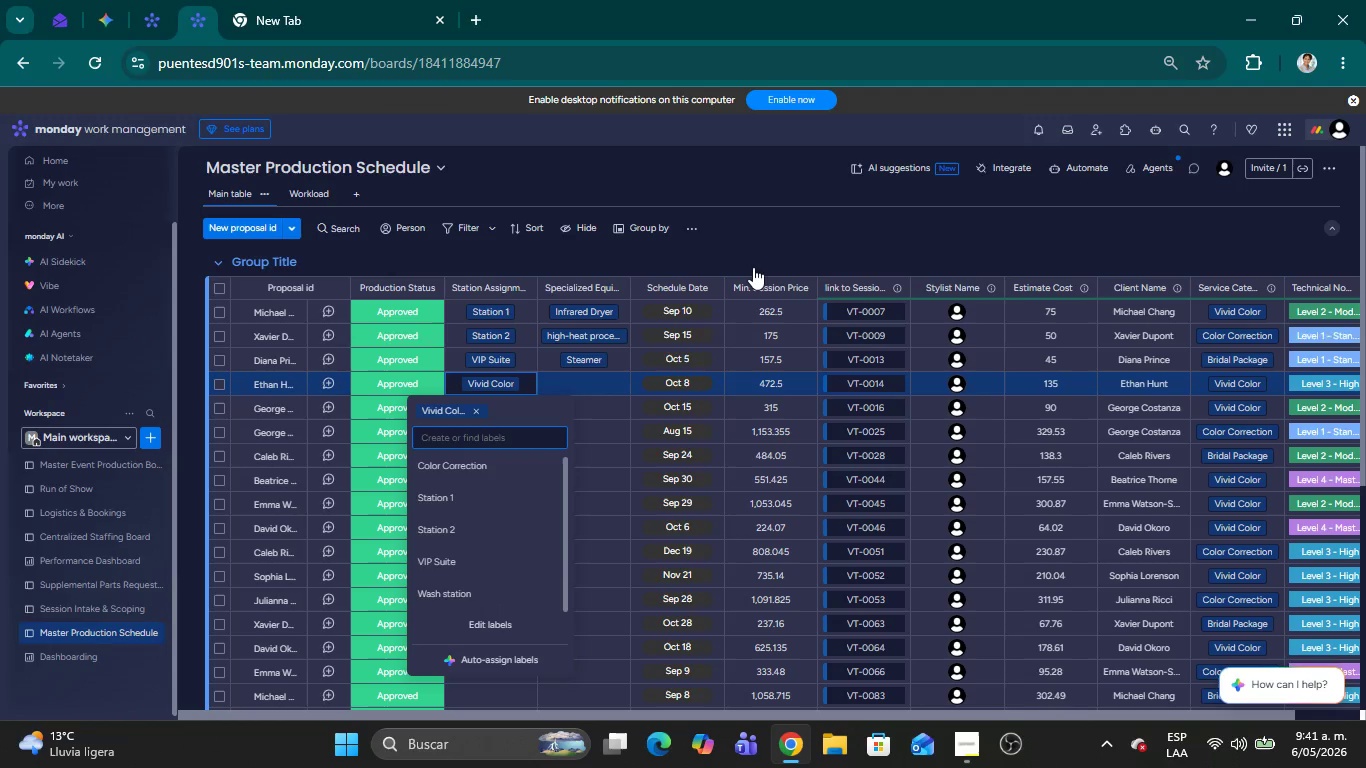 
left_click([763, 256])
 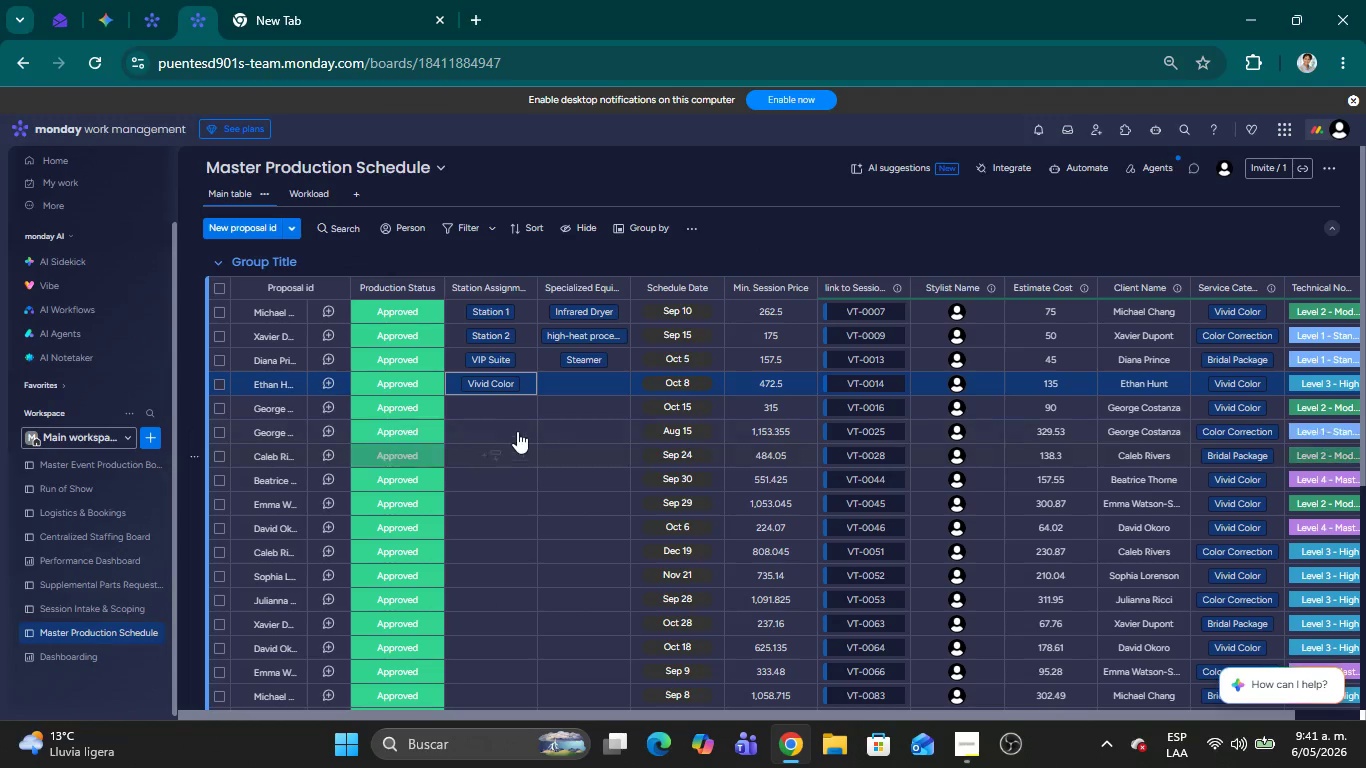 
left_click([507, 418])
 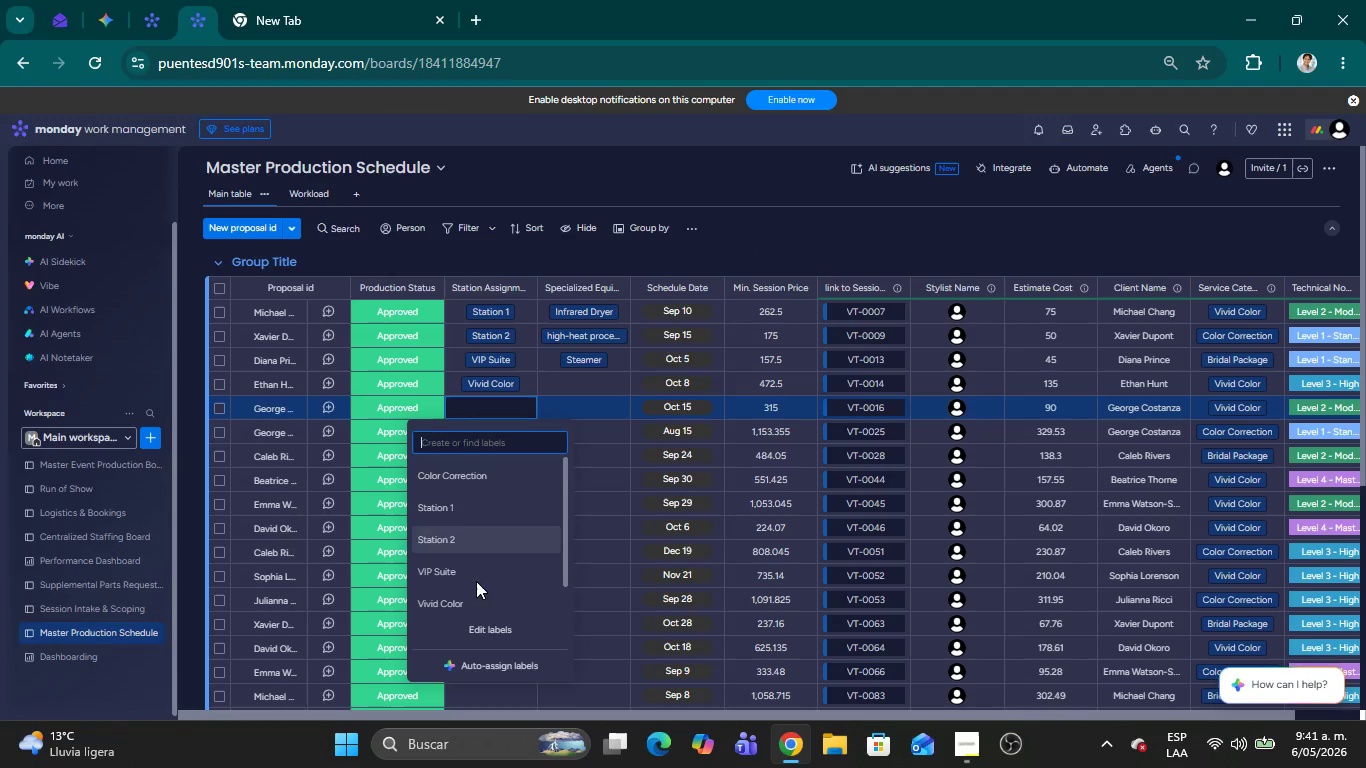 
scroll: coordinate [529, 589], scroll_direction: down, amount: 7.0
 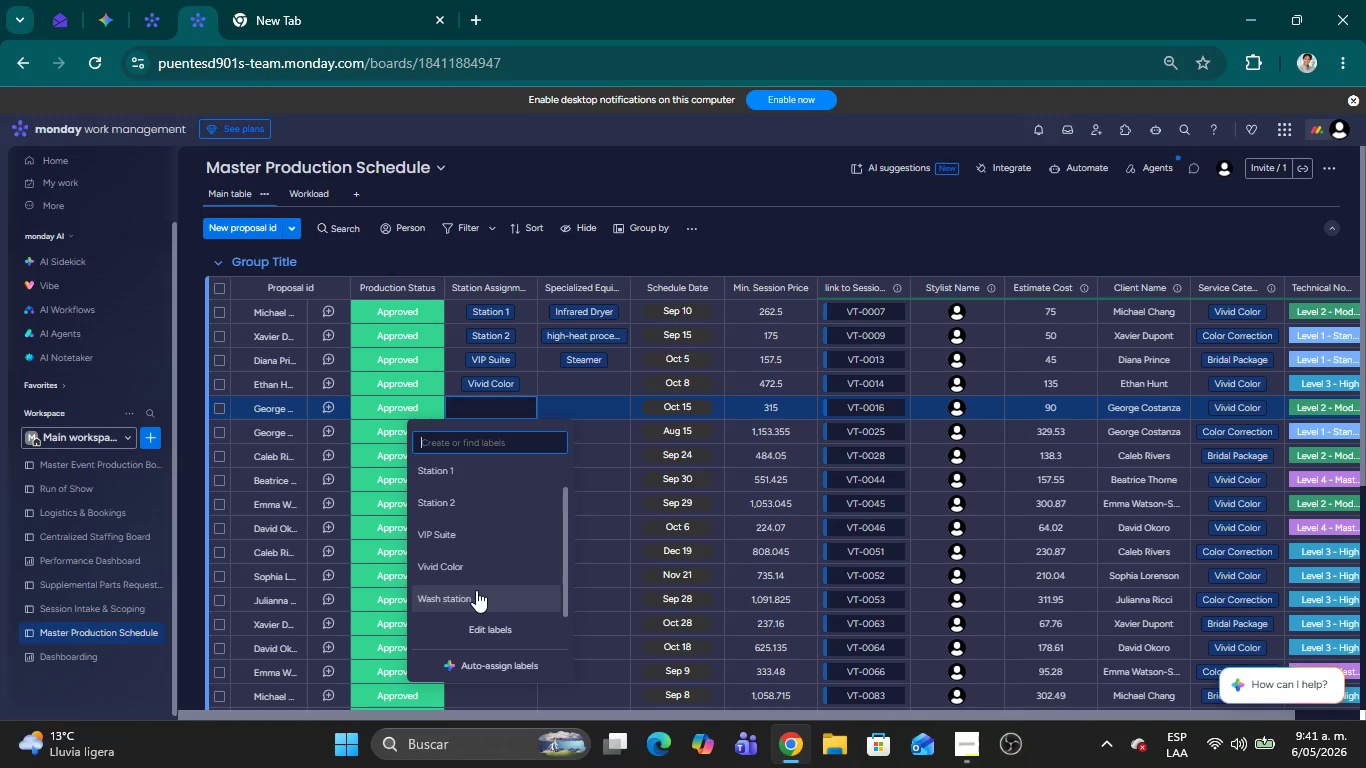 
left_click([476, 590])
 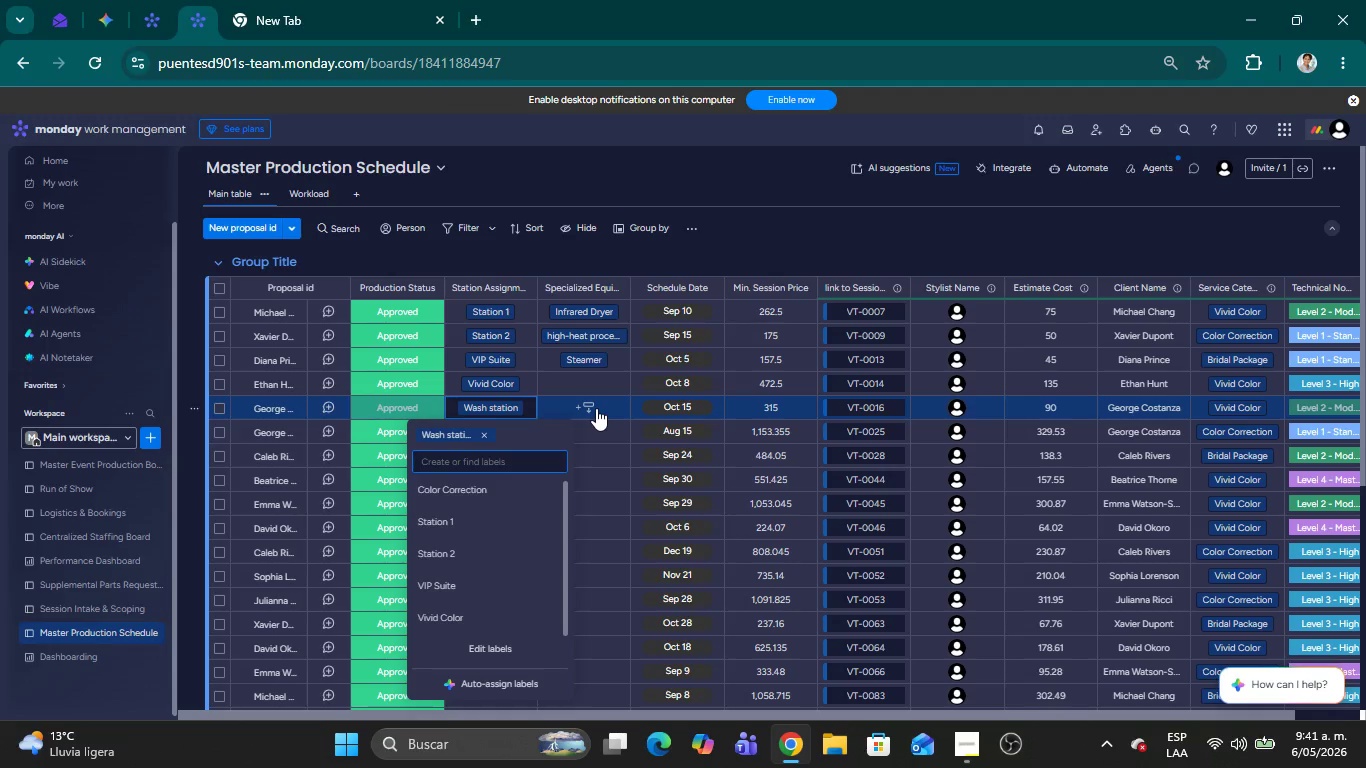 
left_click([596, 408])
 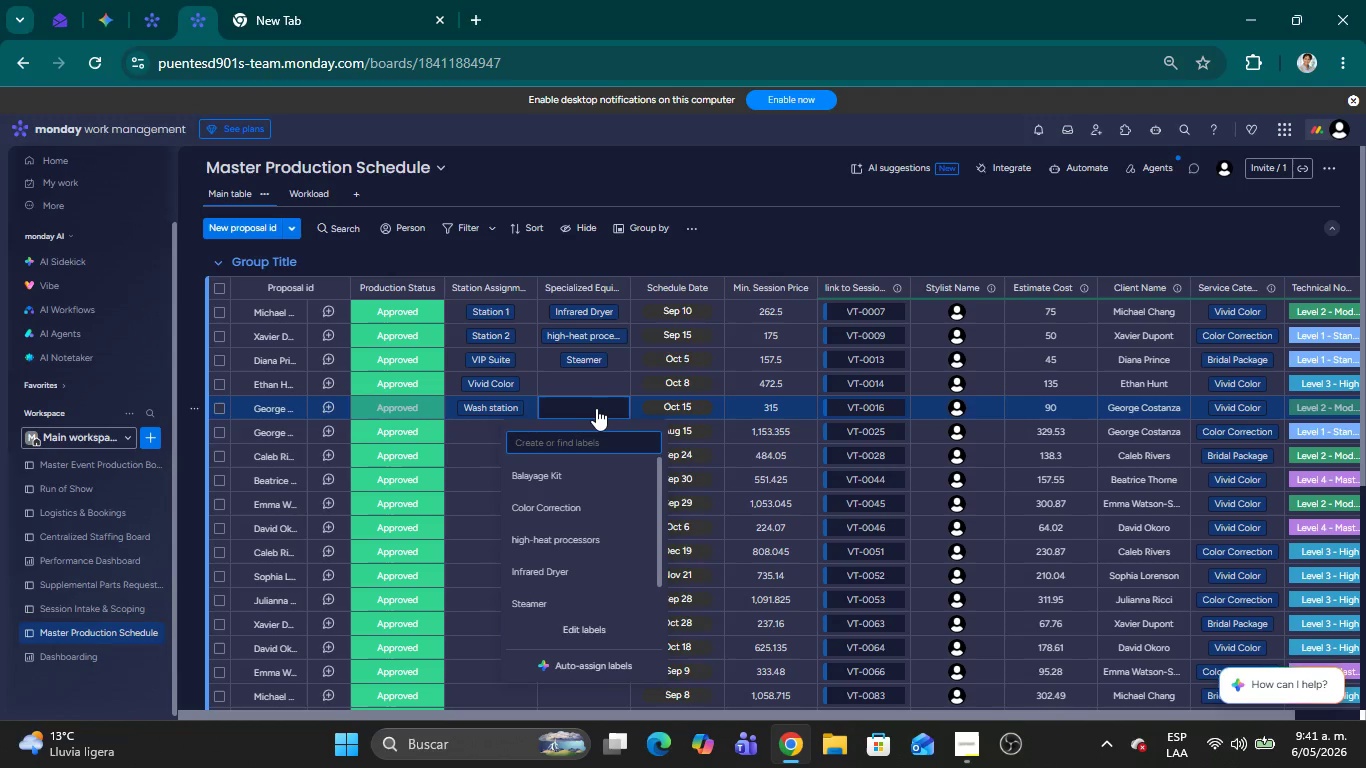 
wait(10.78)
 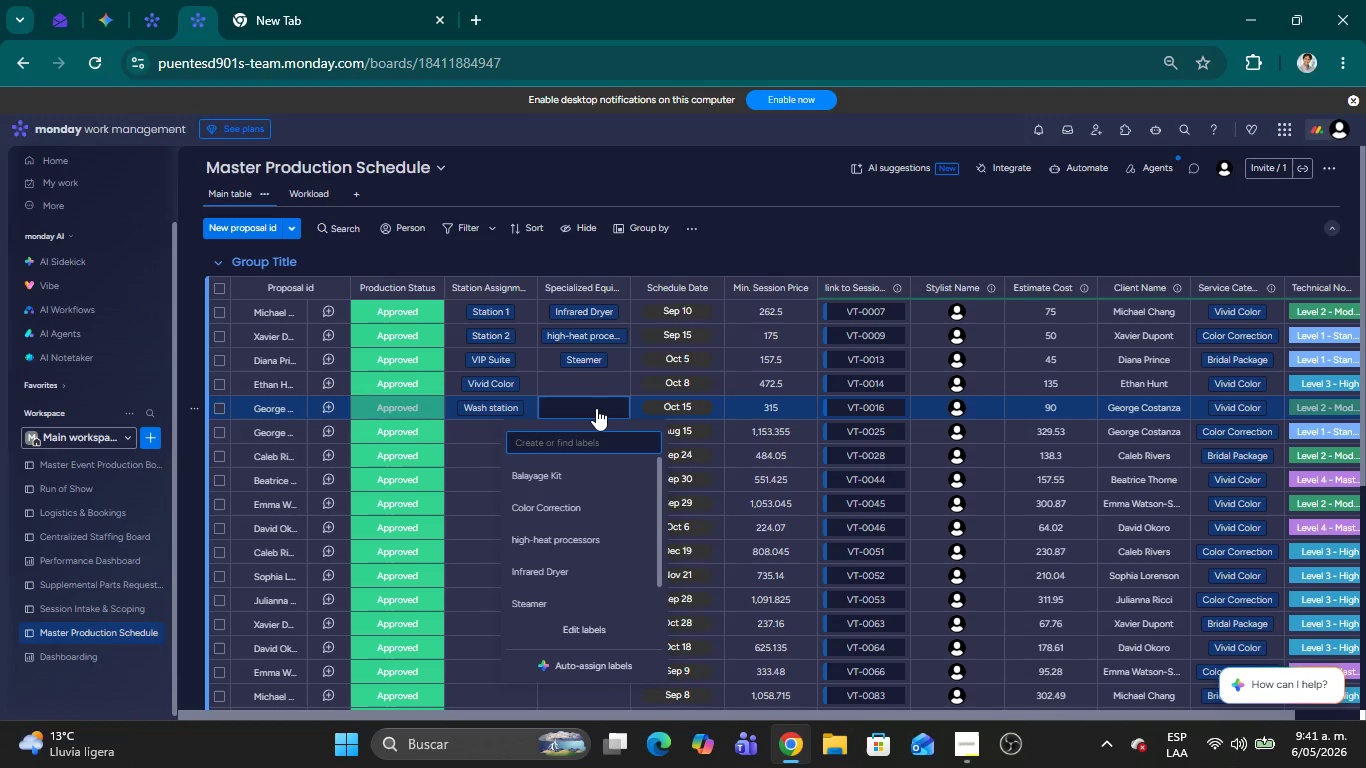 
left_click([555, 569])
 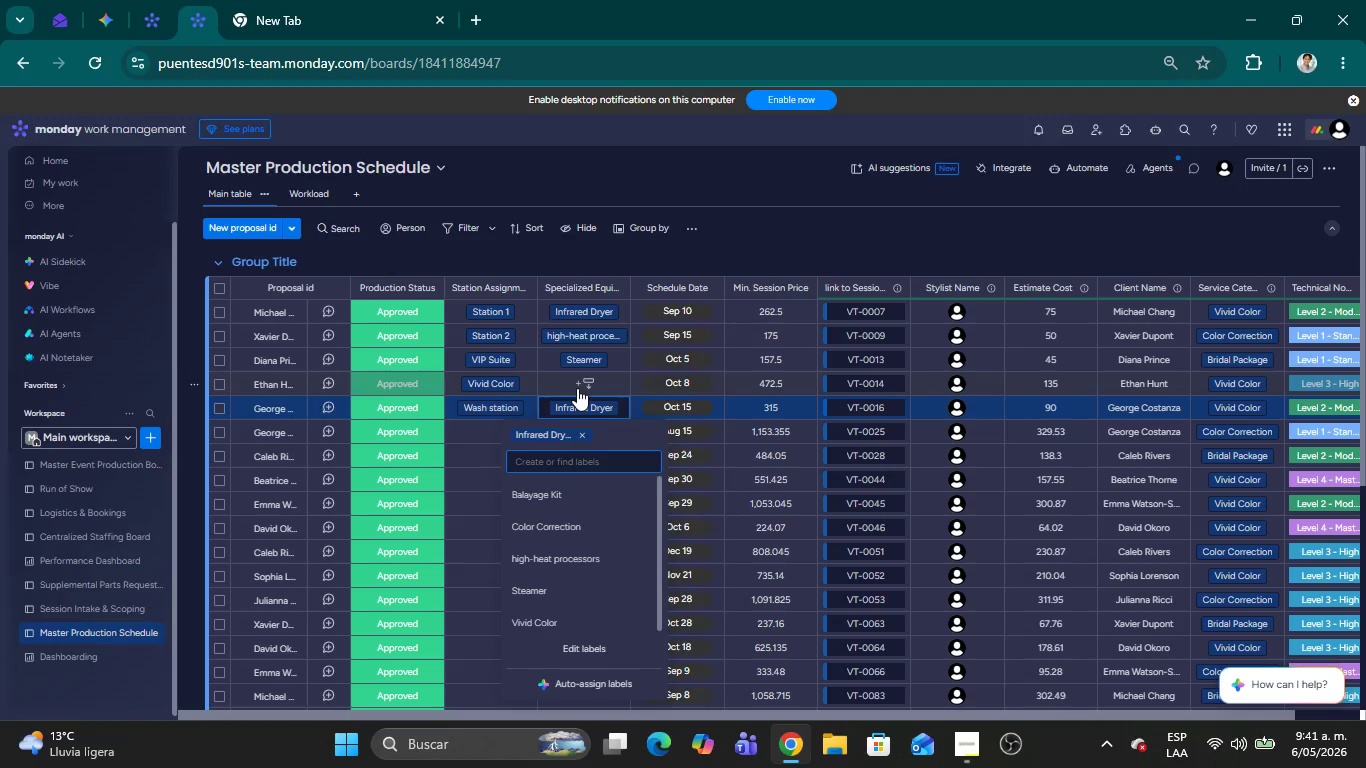 
left_click([577, 388])
 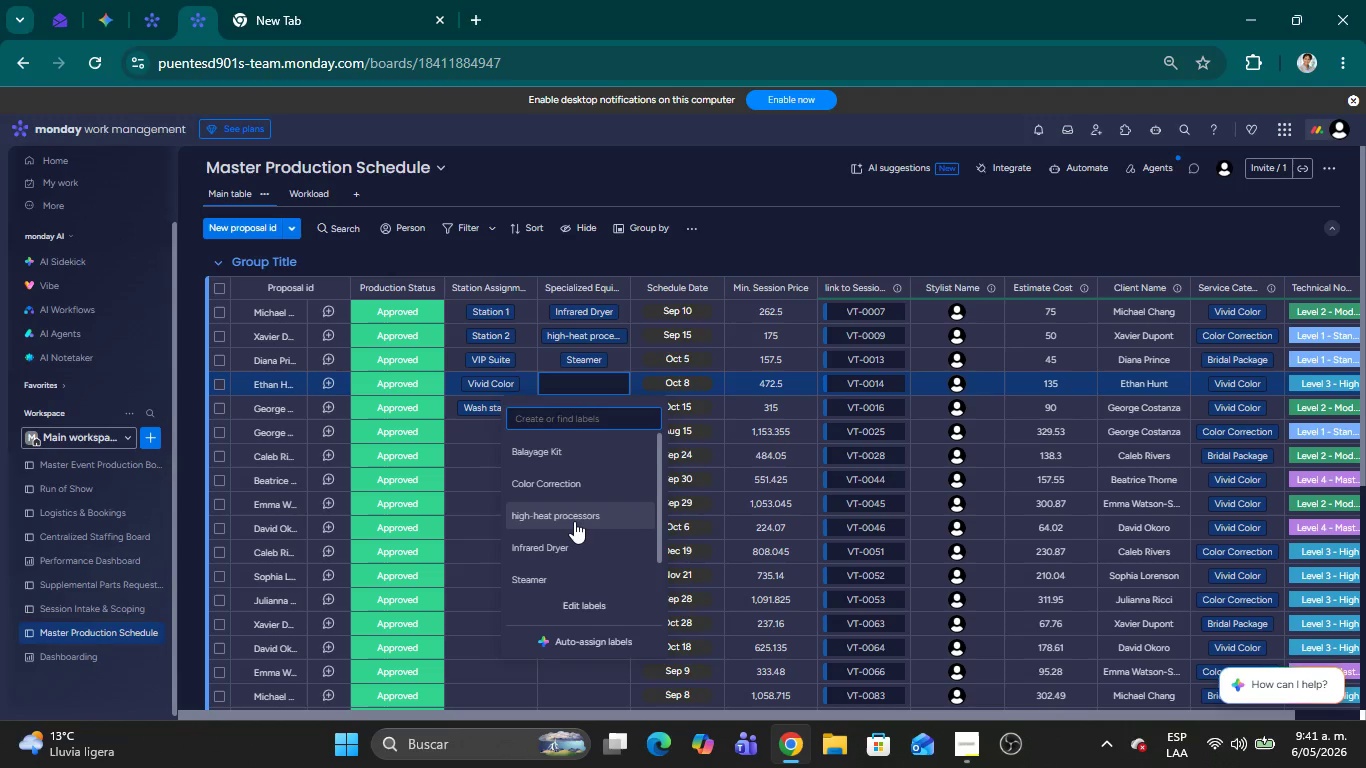 
left_click([581, 553])
 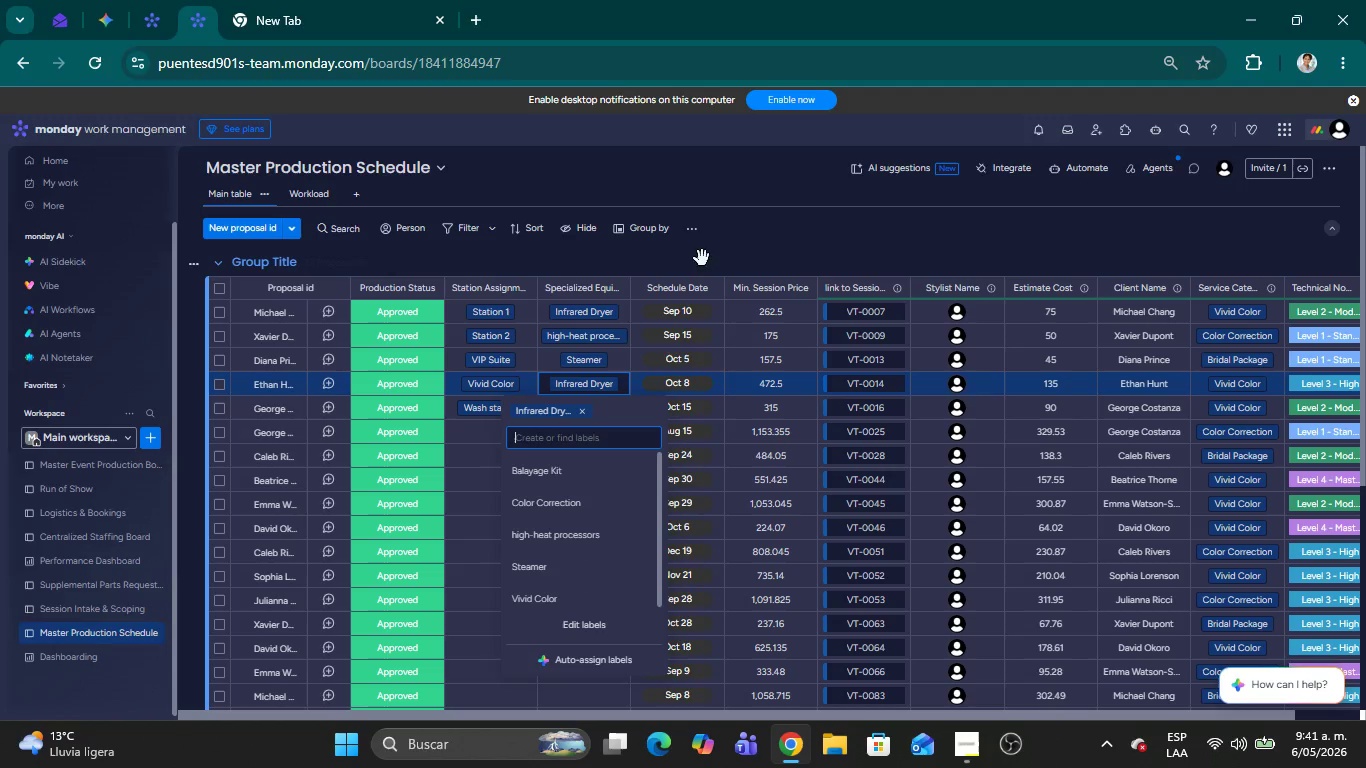 
left_click([786, 253])
 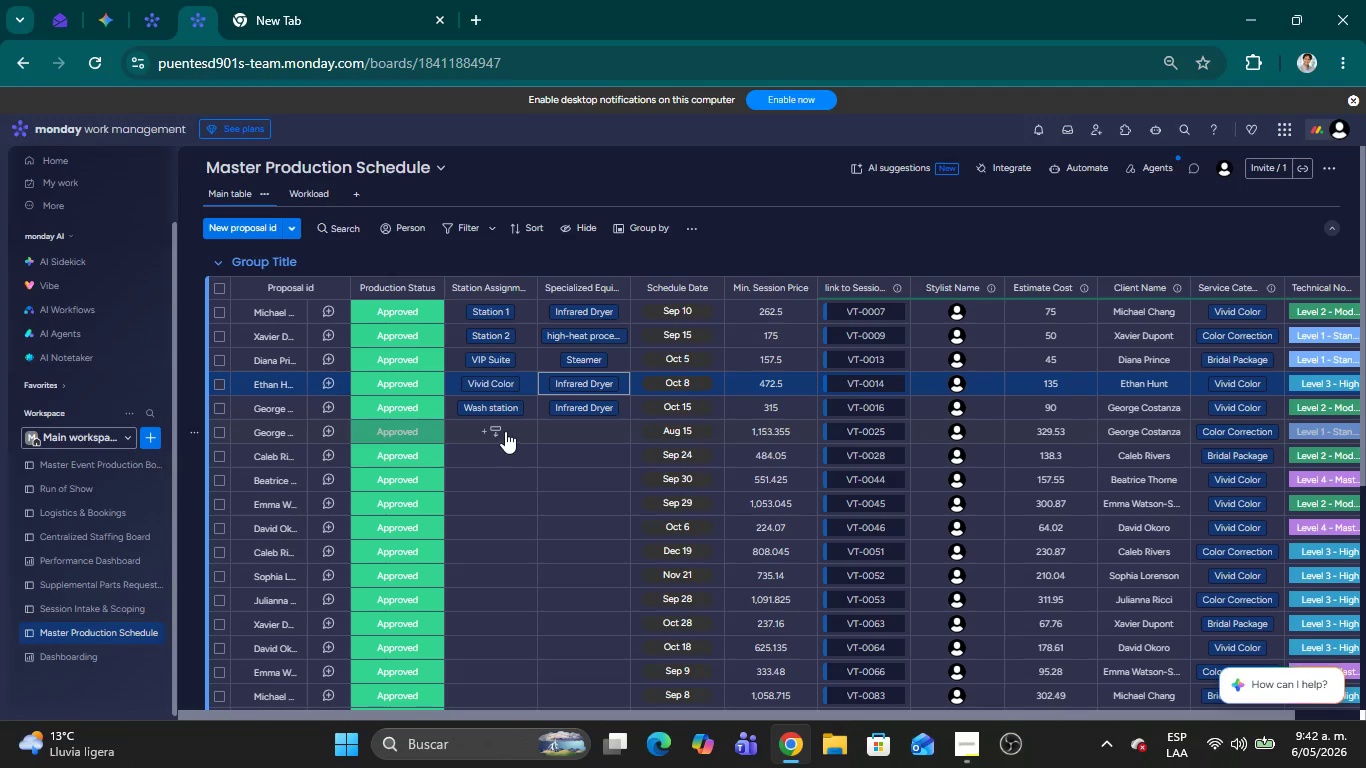 
wait(5.16)
 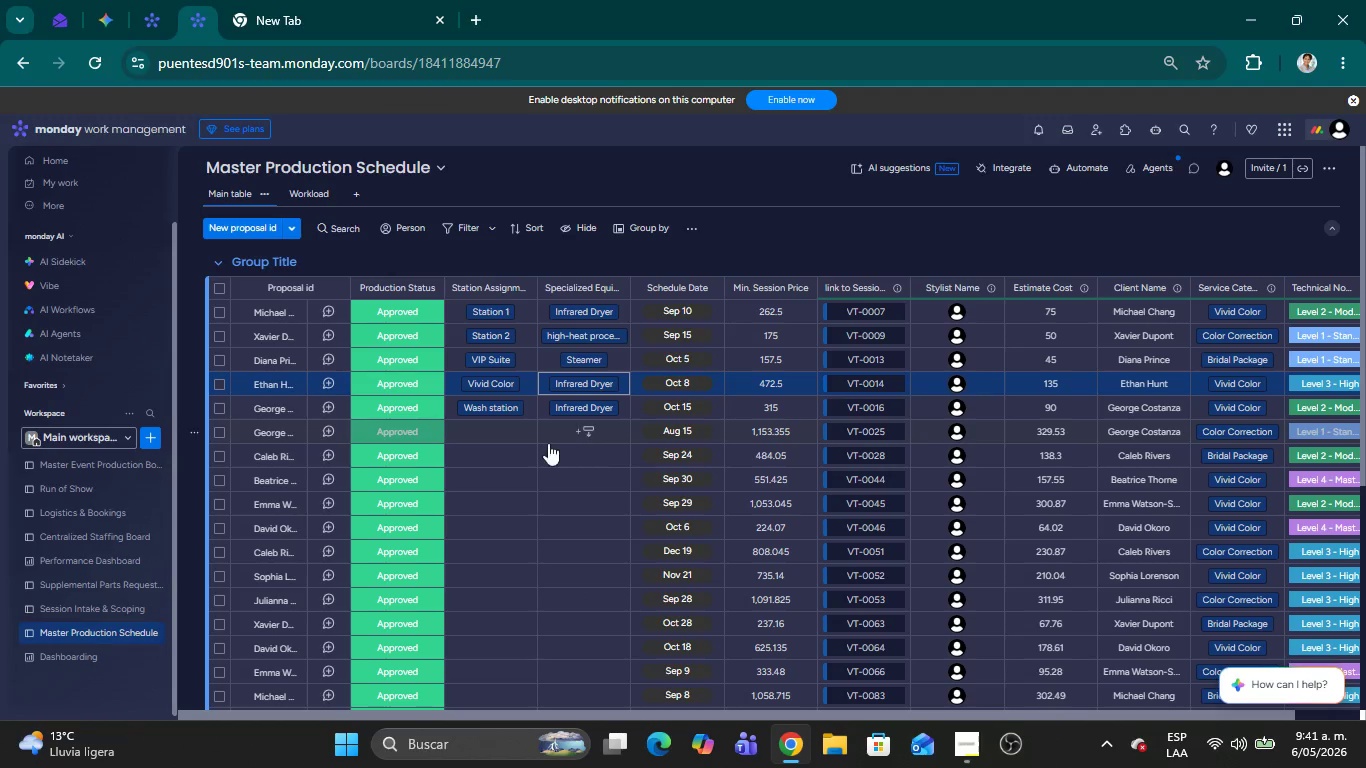 
left_click([589, 313])
 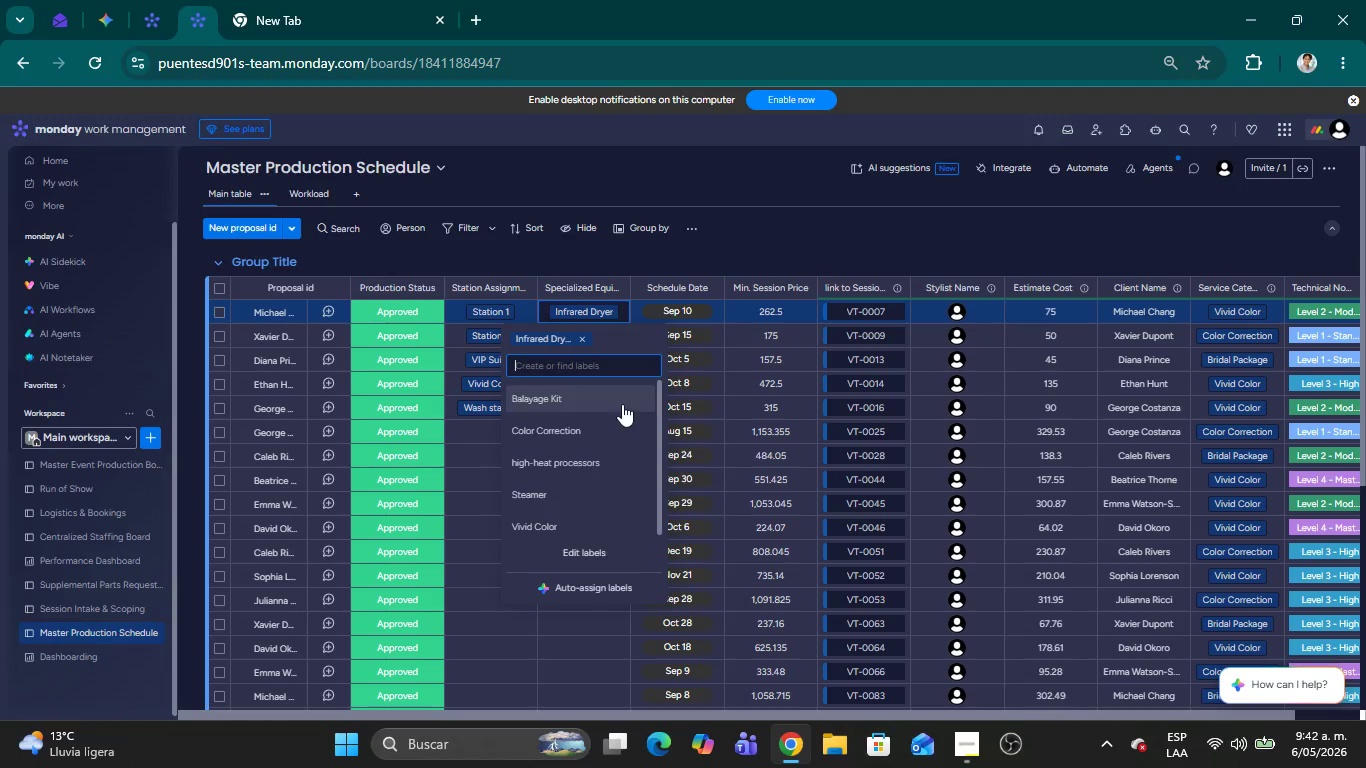 
left_click([588, 554])
 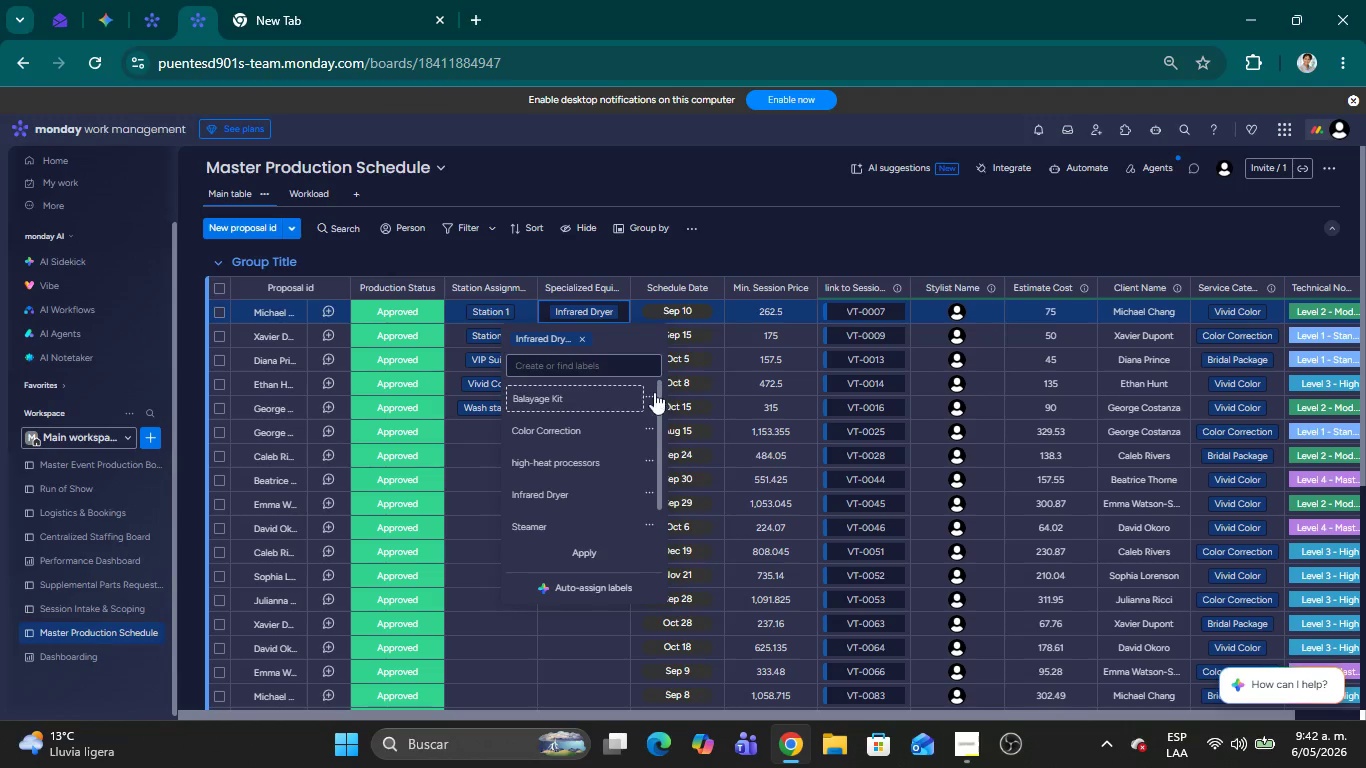 
left_click([646, 396])
 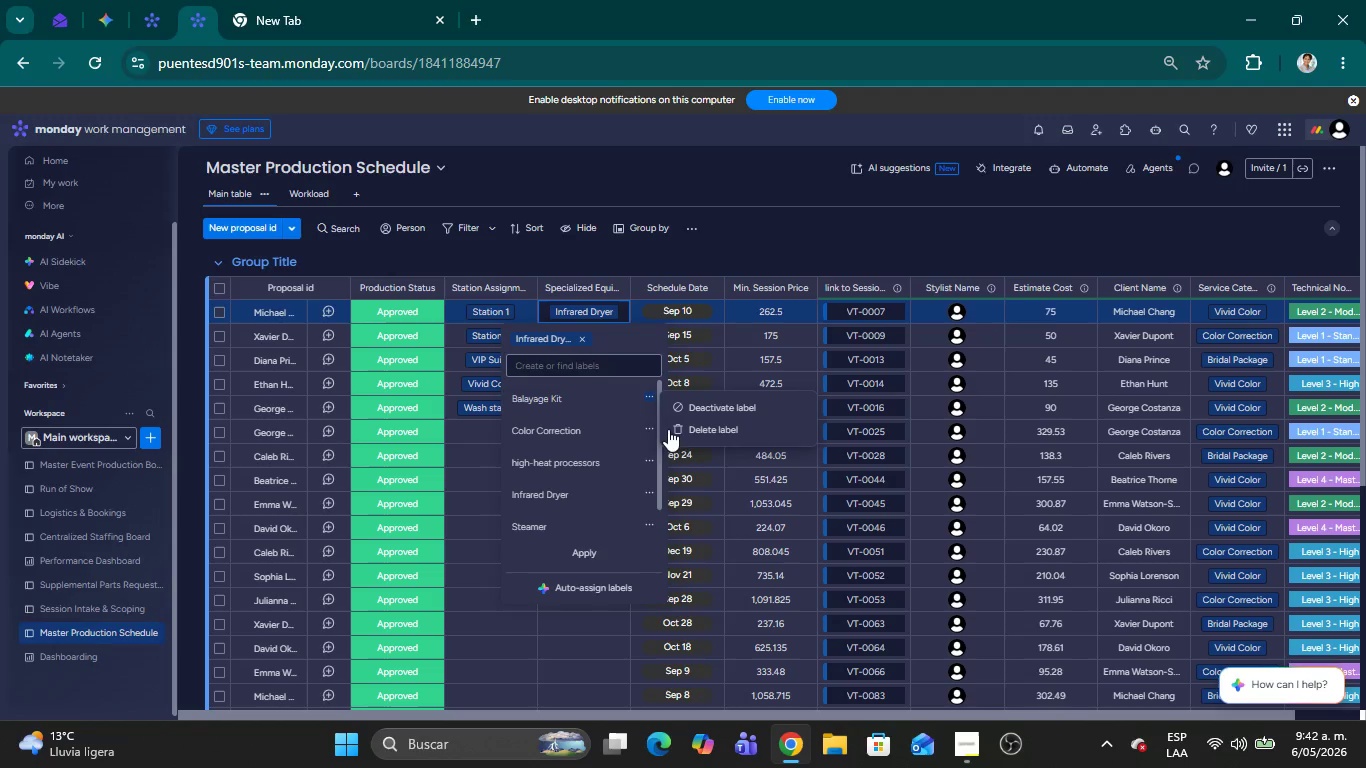 
left_click([676, 430])
 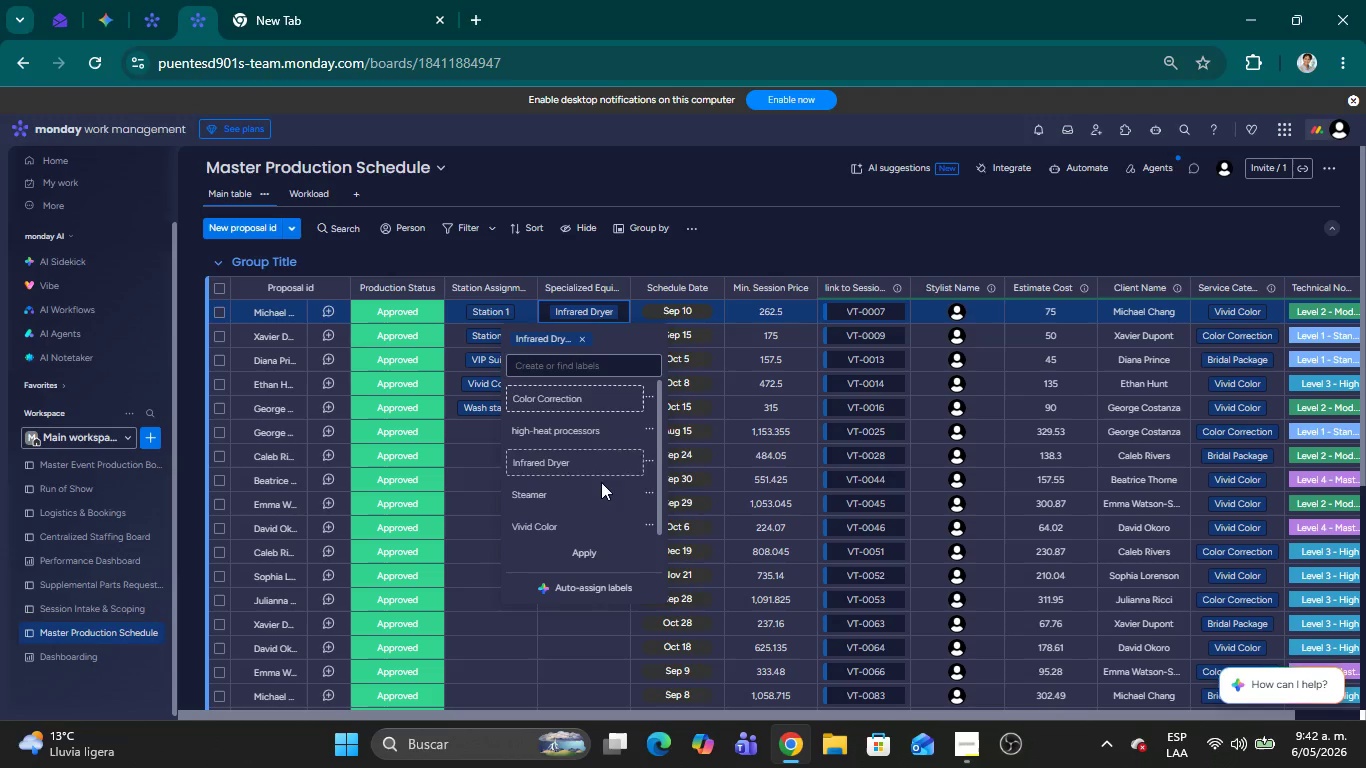 
scroll: coordinate [646, 521], scroll_direction: down, amount: 1.0
 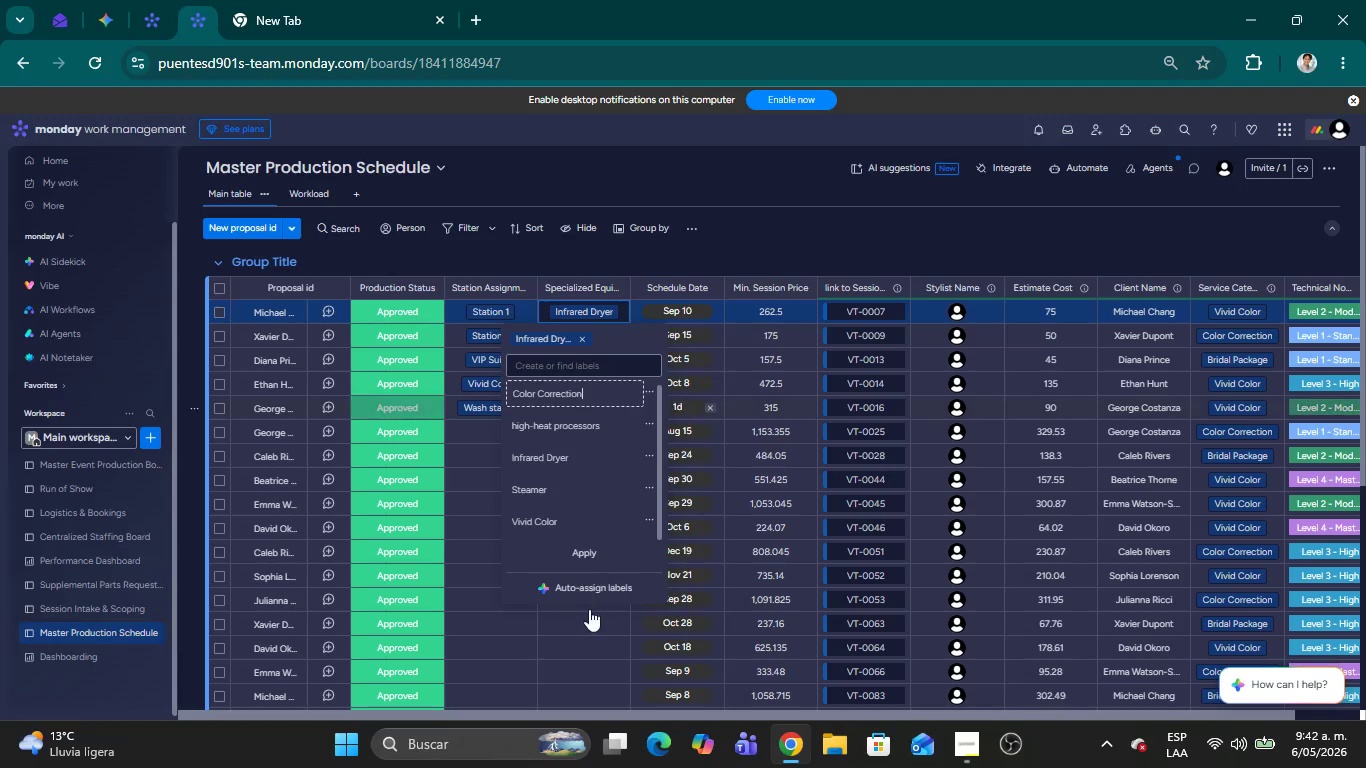 
left_click([581, 553])
 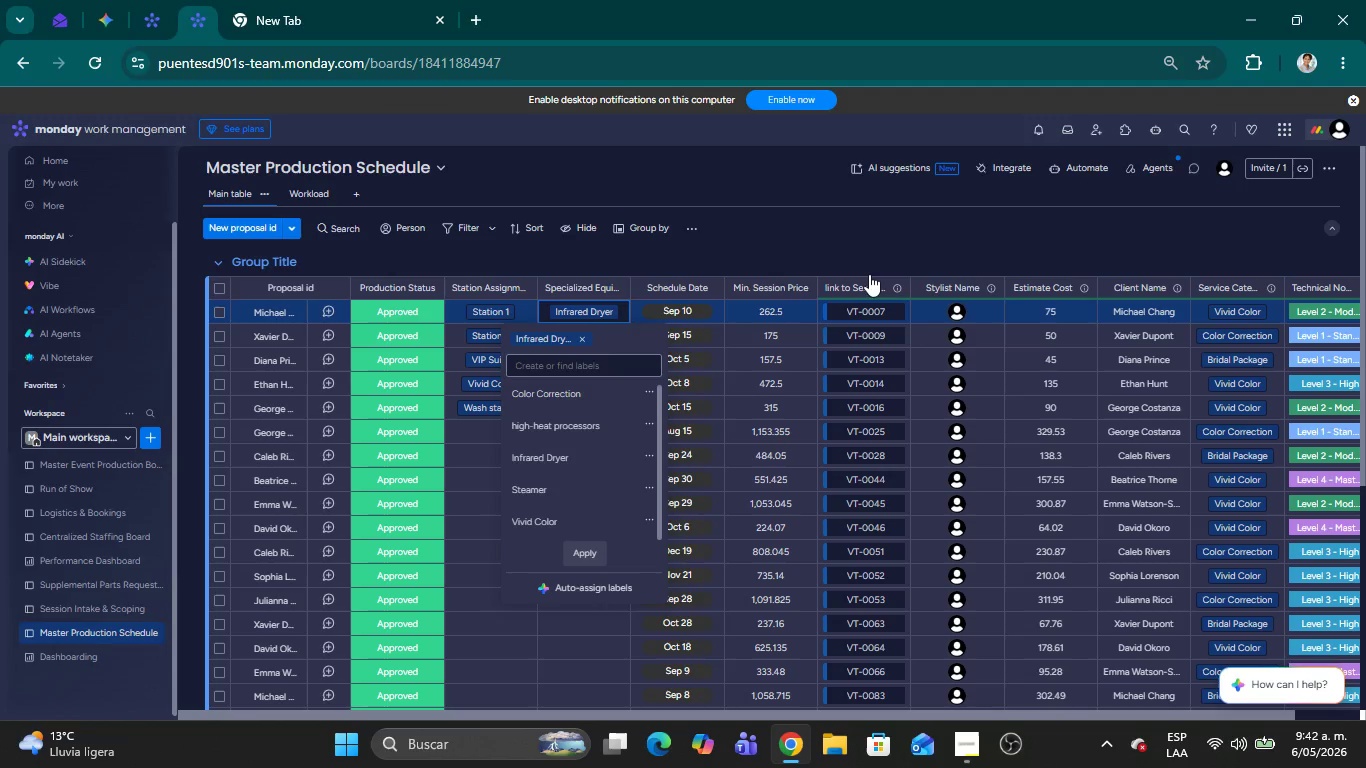 
left_click([865, 244])
 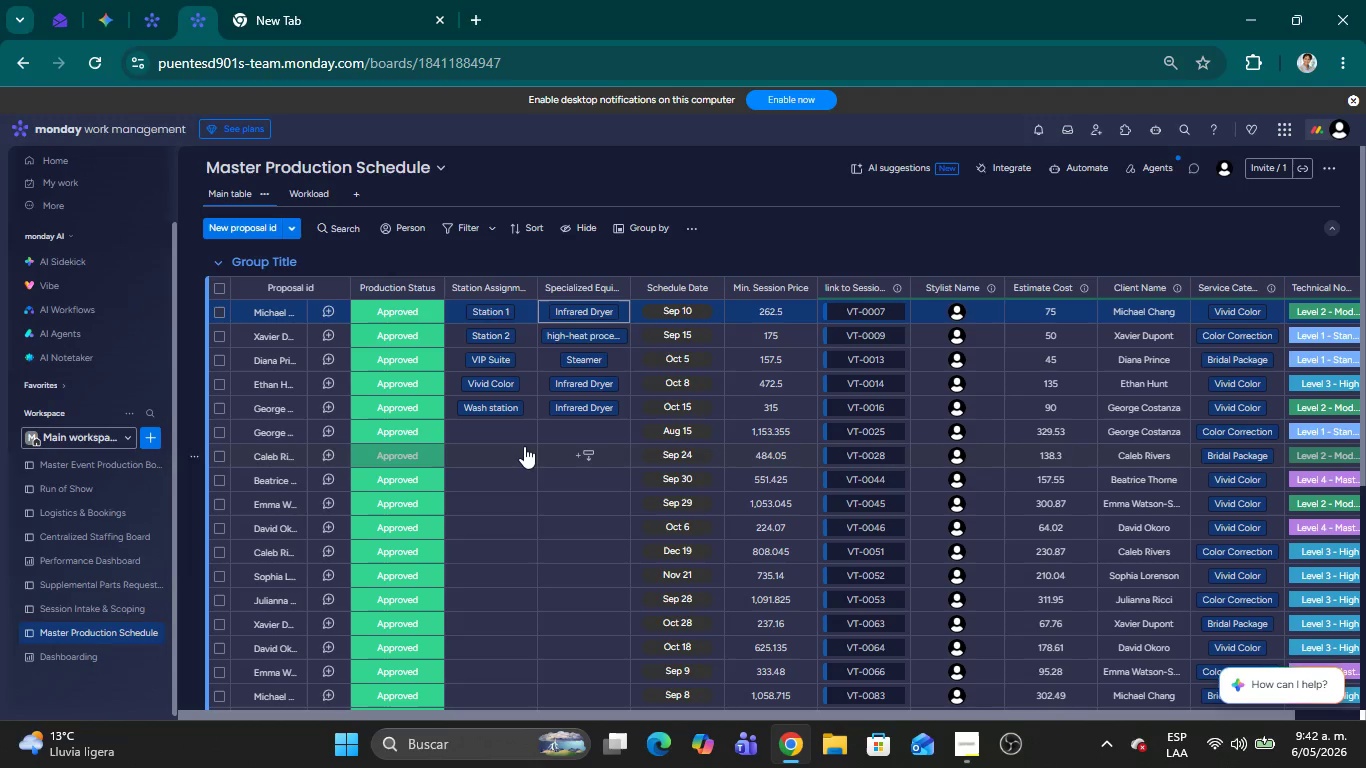 
left_click([497, 438])
 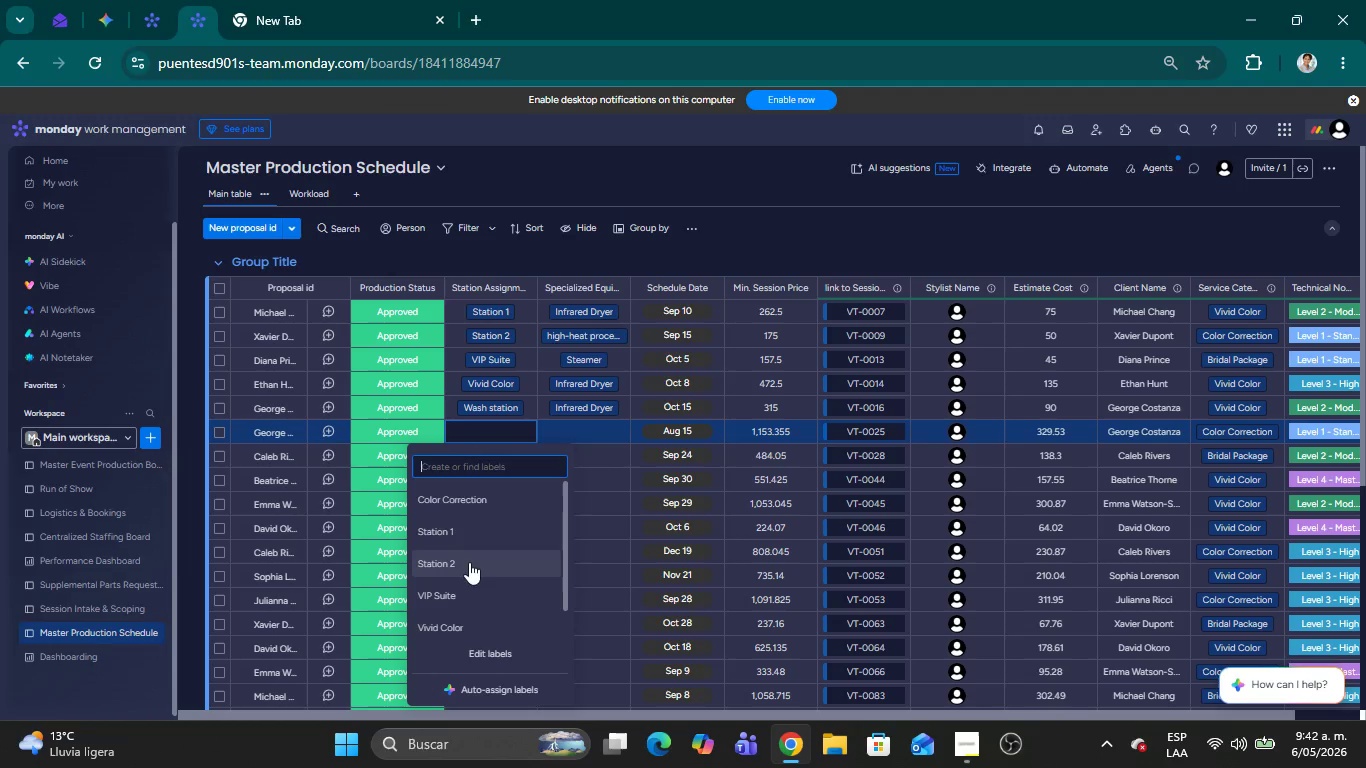 
left_click([464, 592])
 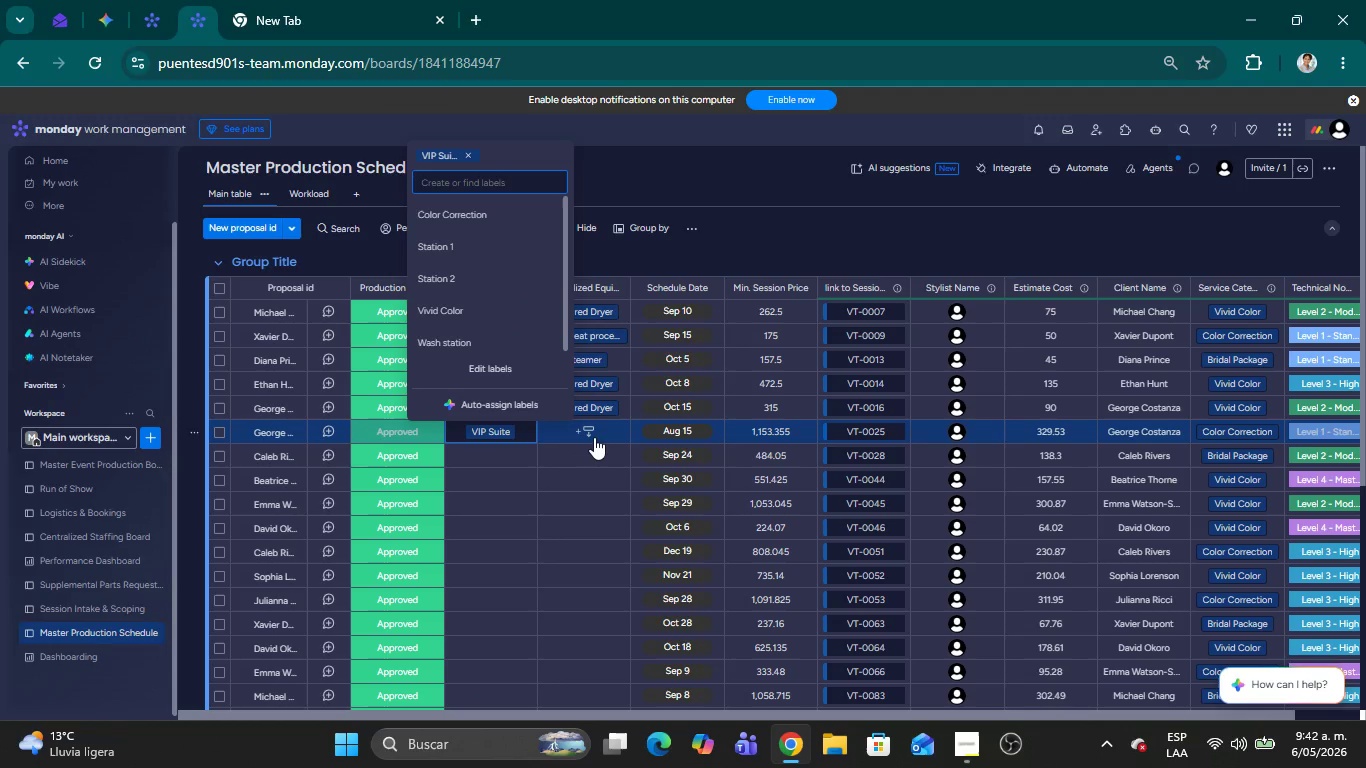 
left_click([594, 437])
 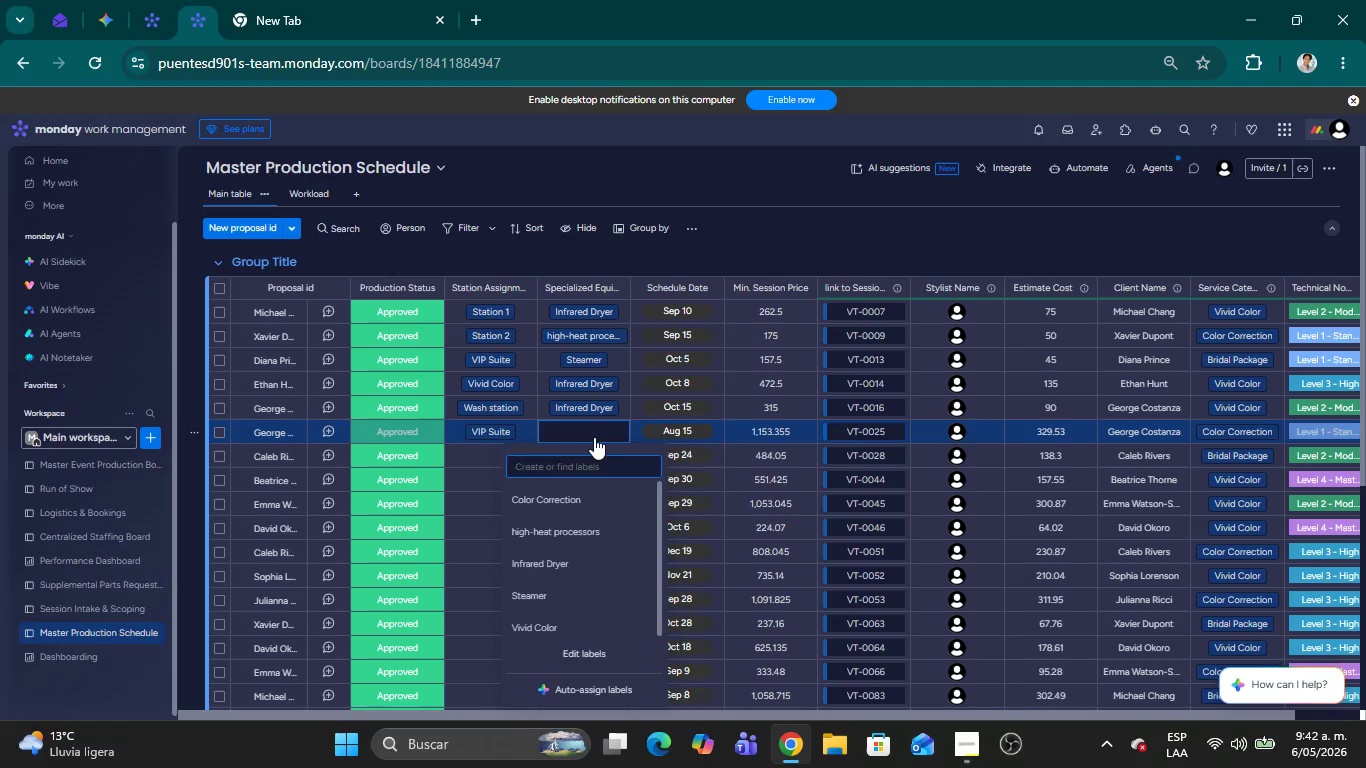 
left_click([563, 537])
 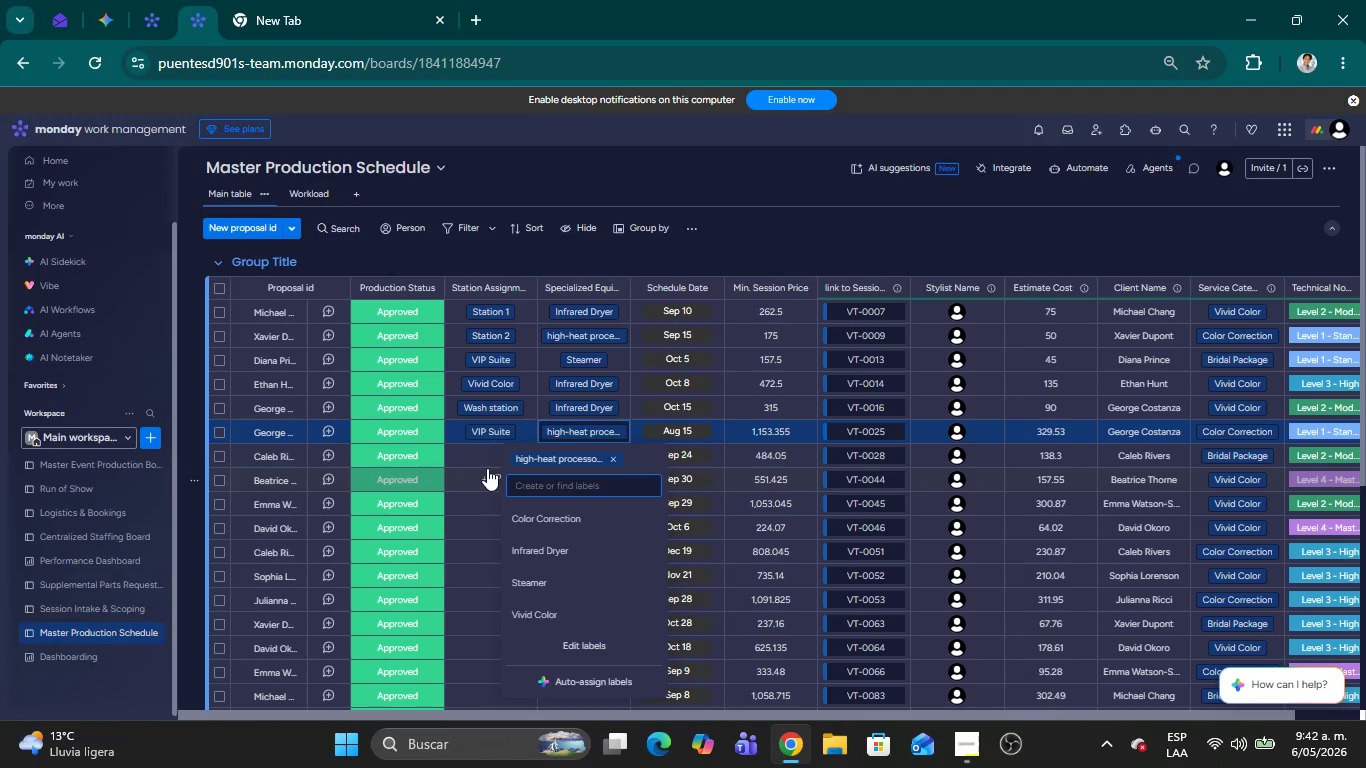 
left_click([482, 459])
 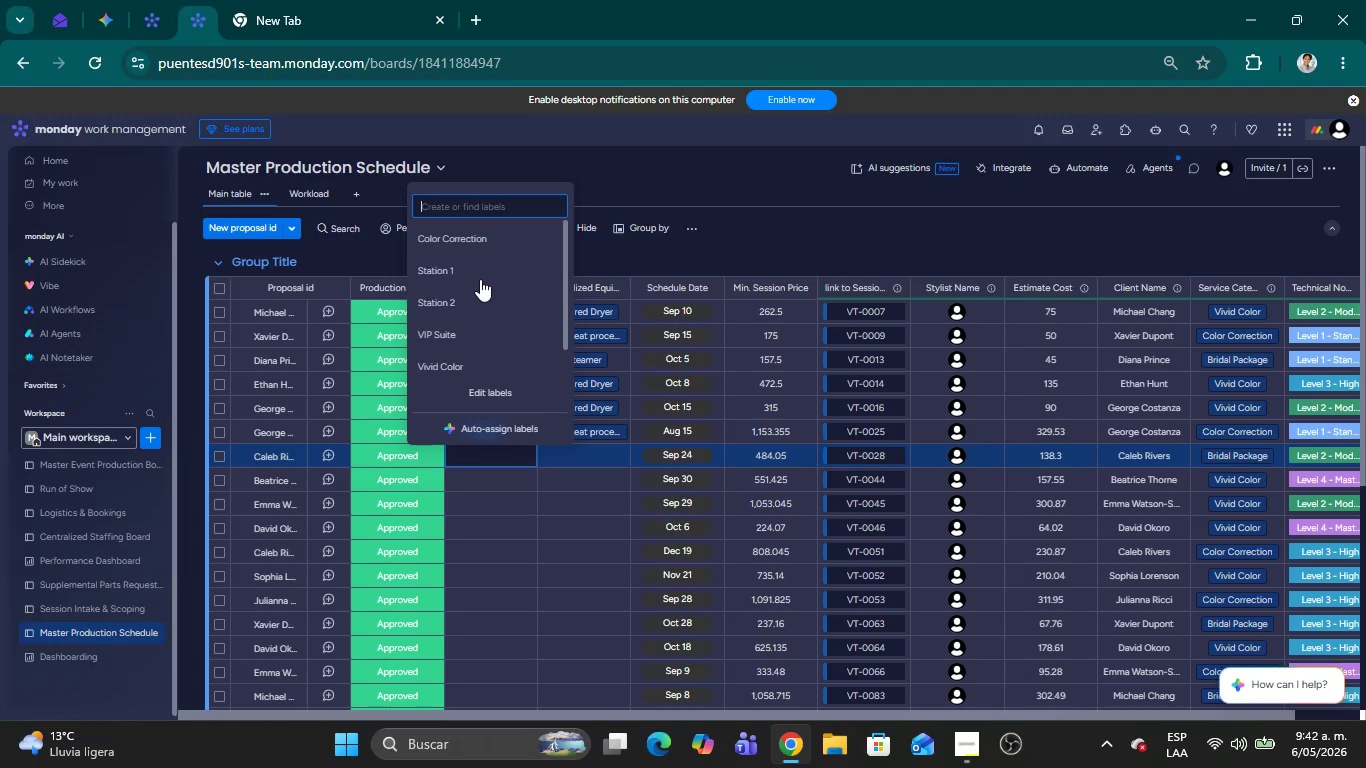 
left_click([477, 277])
 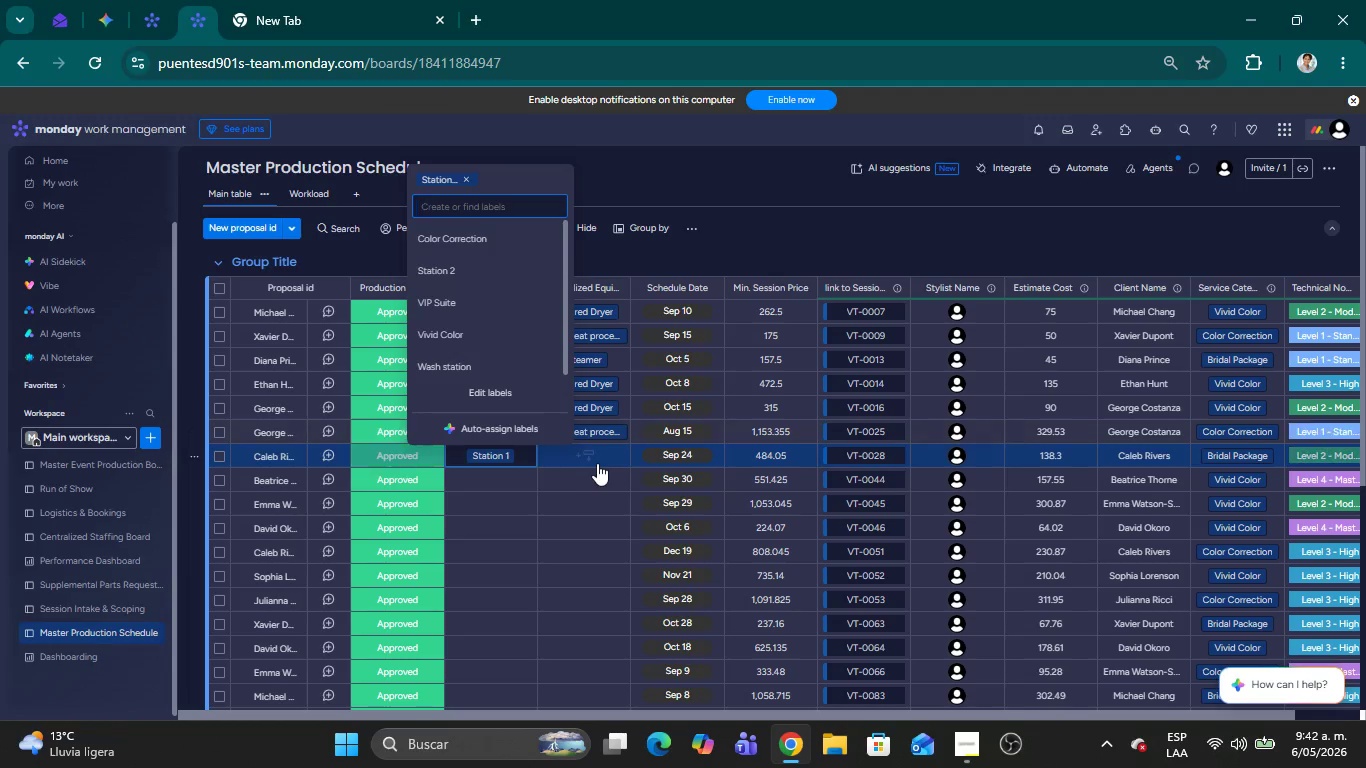 
left_click([591, 460])
 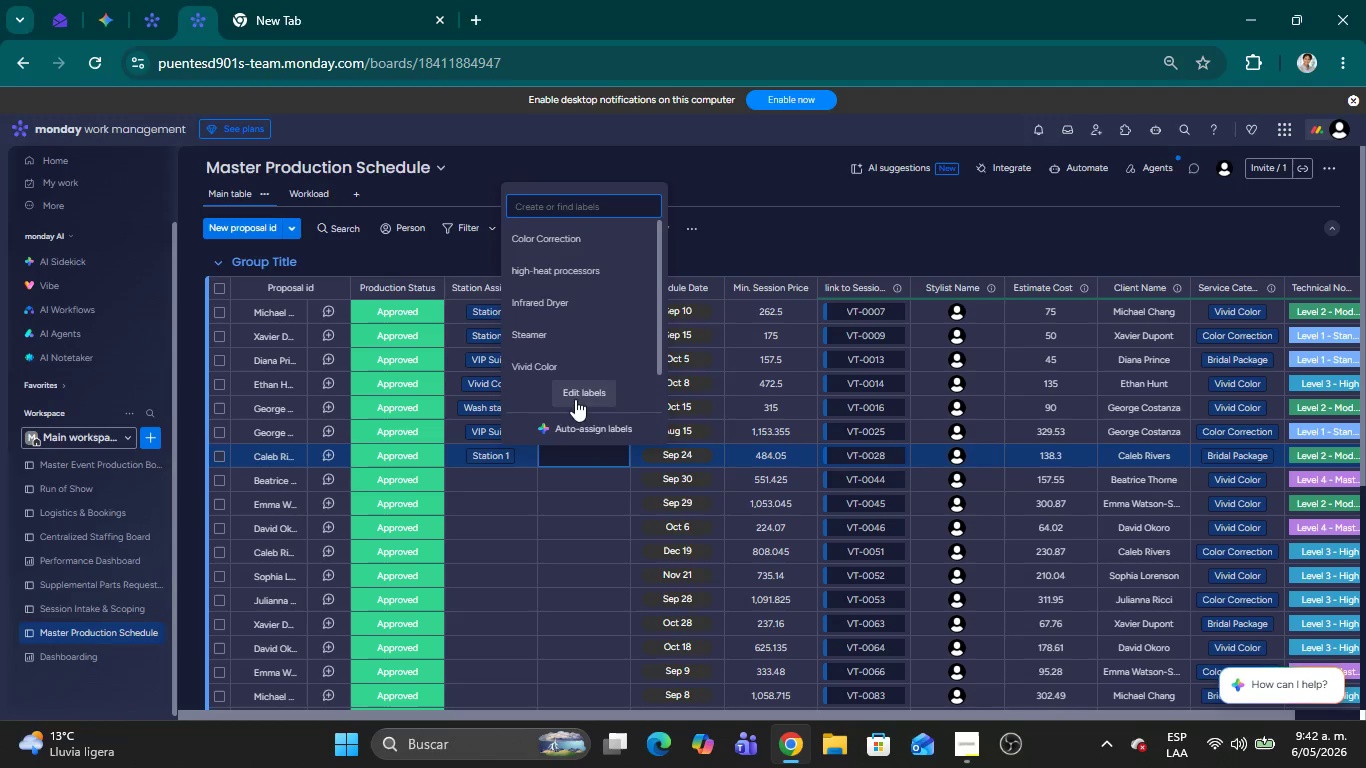 
left_click([555, 333])
 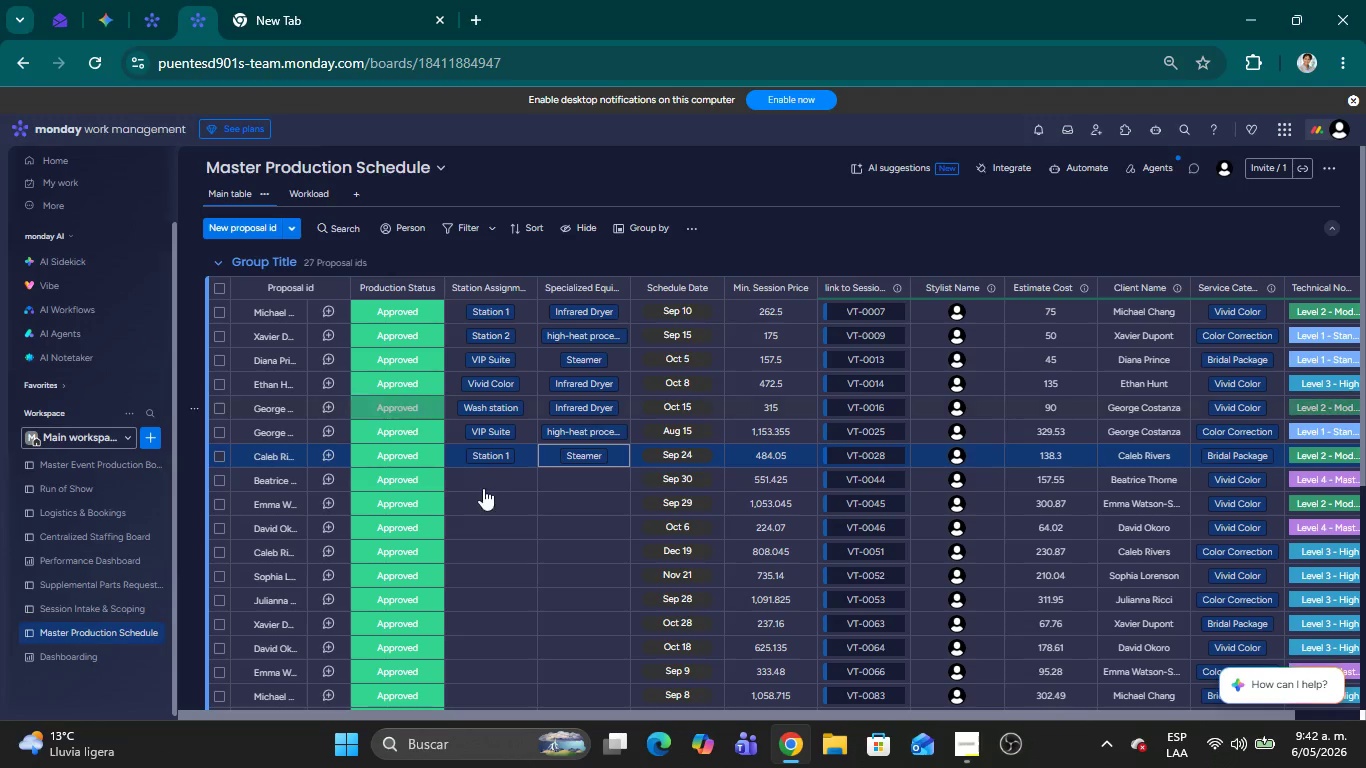 
left_click([488, 491])
 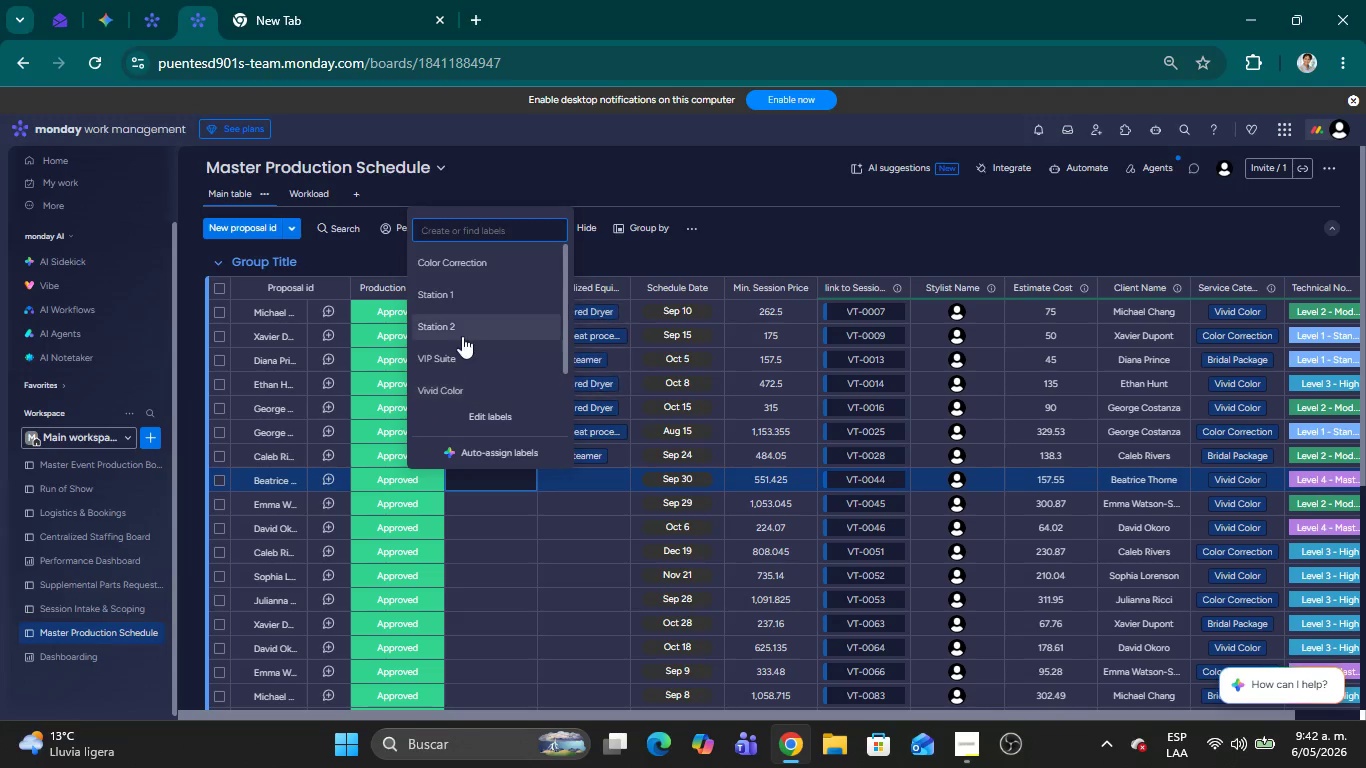 
left_click([462, 325])
 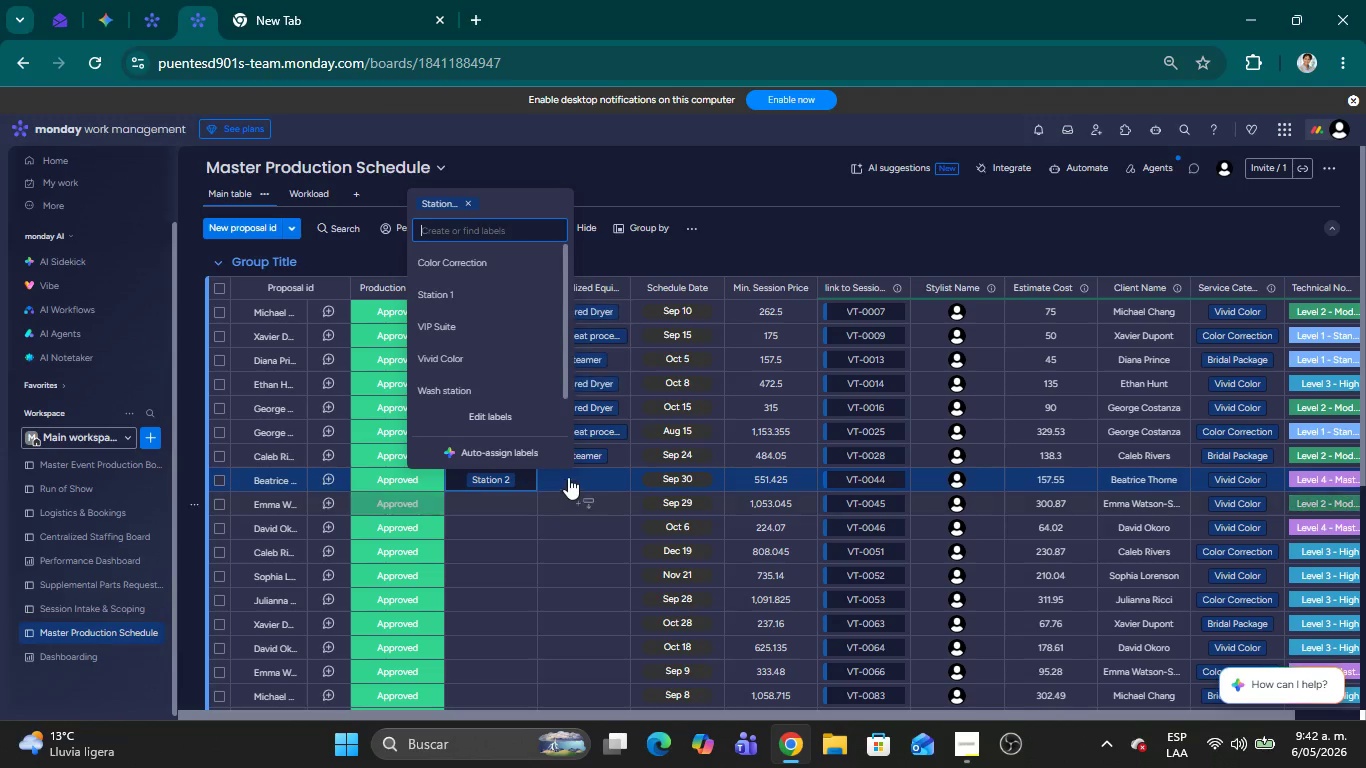 
left_click([580, 477])
 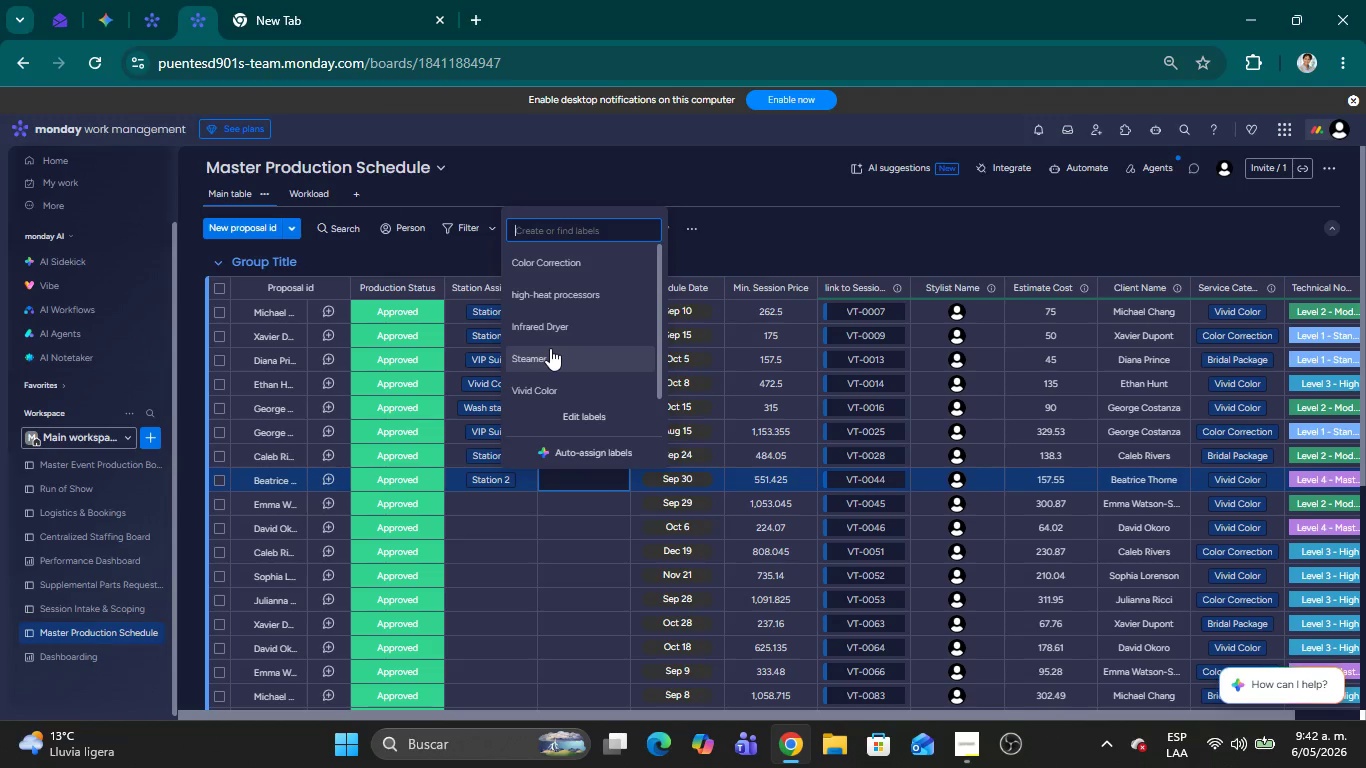 
left_click([553, 328])
 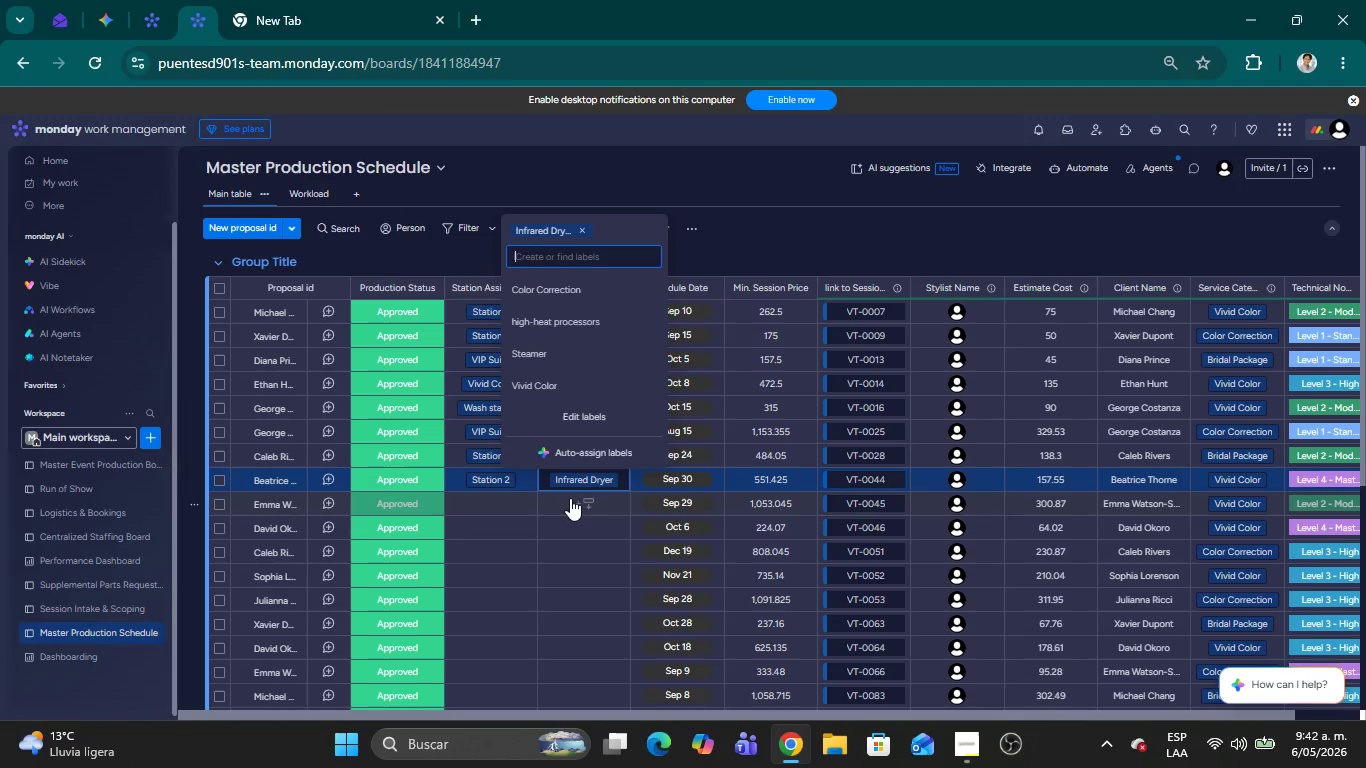 
left_click([570, 500])
 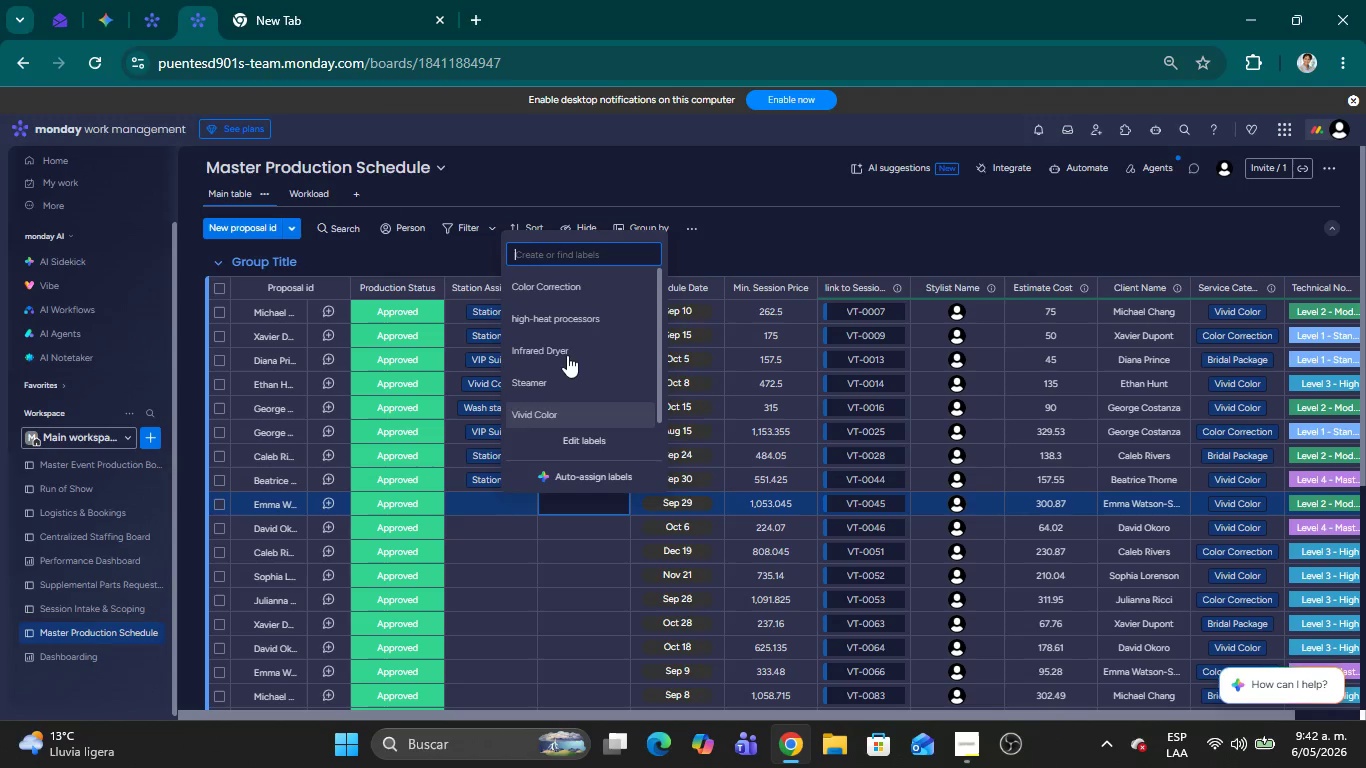 
left_click([567, 353])
 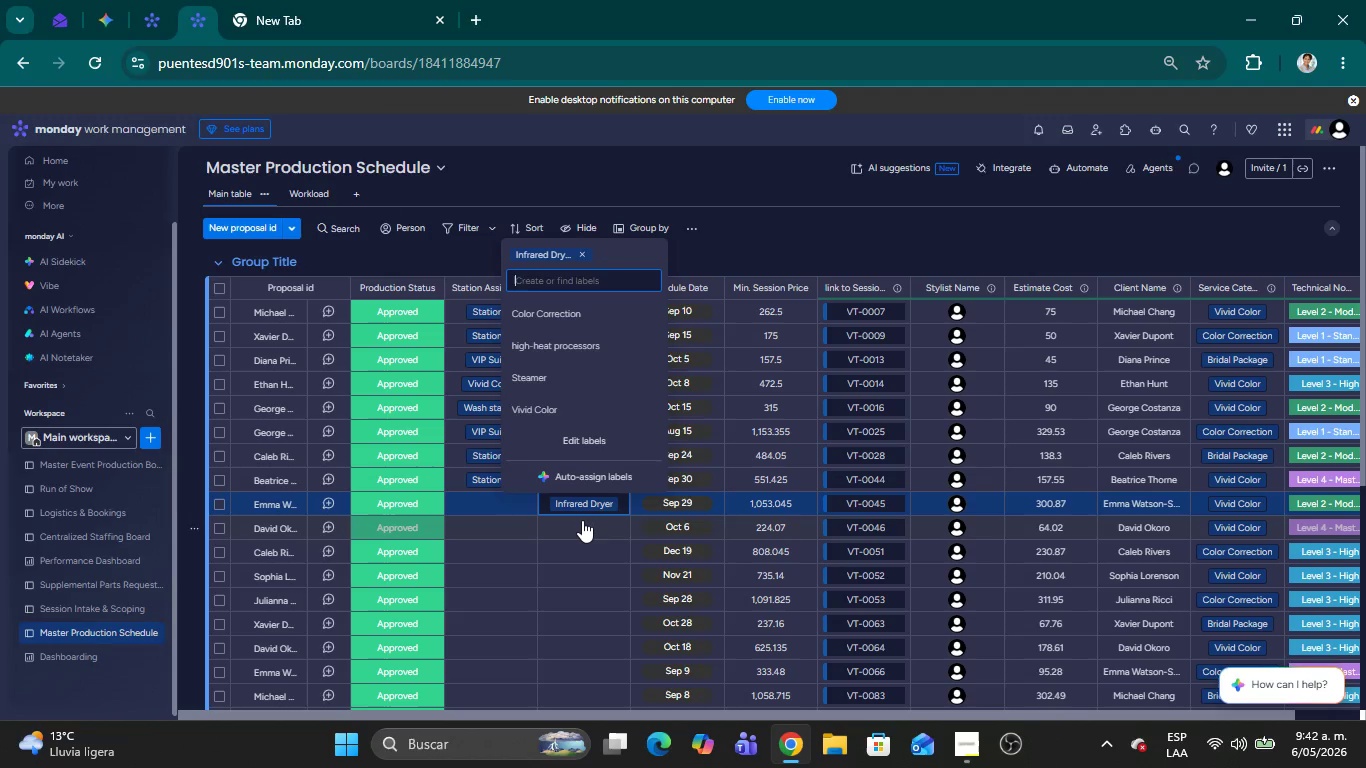 
left_click([582, 521])
 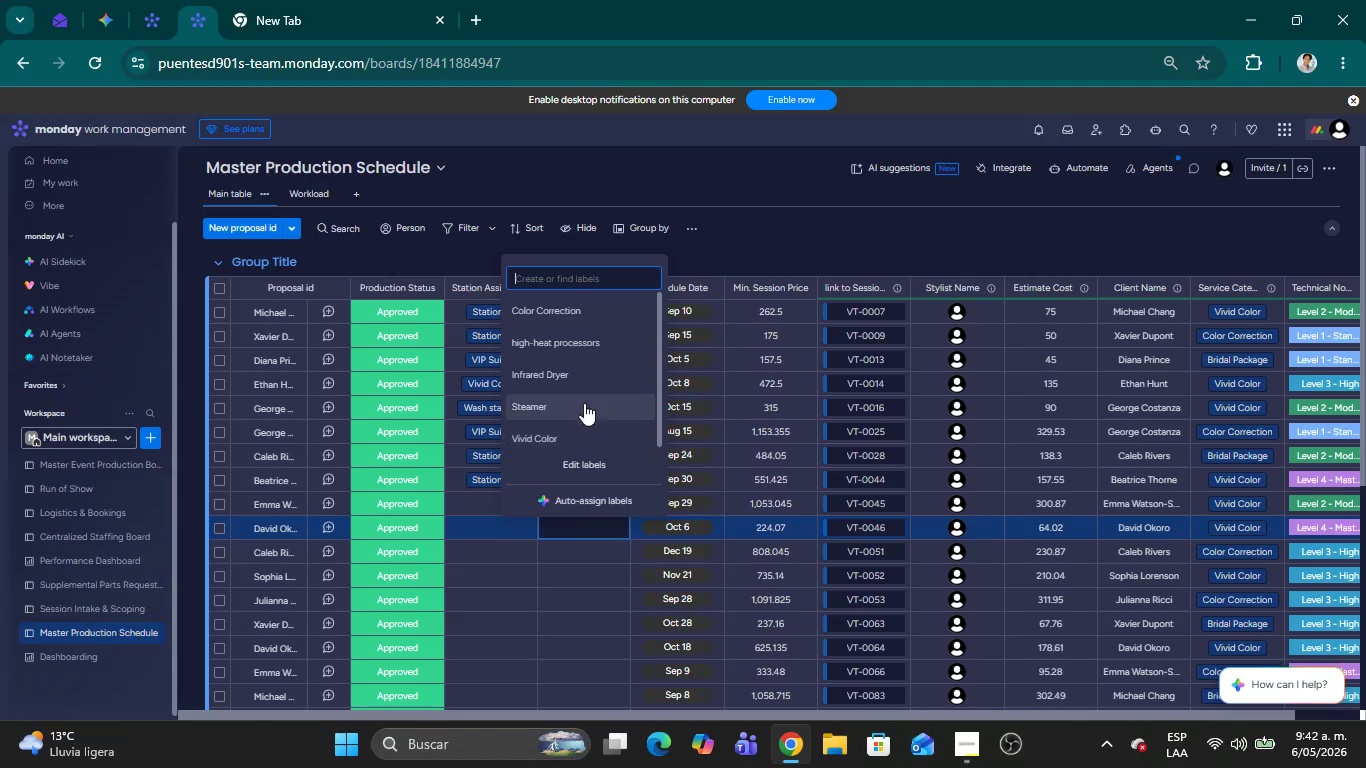 
left_click([574, 375])
 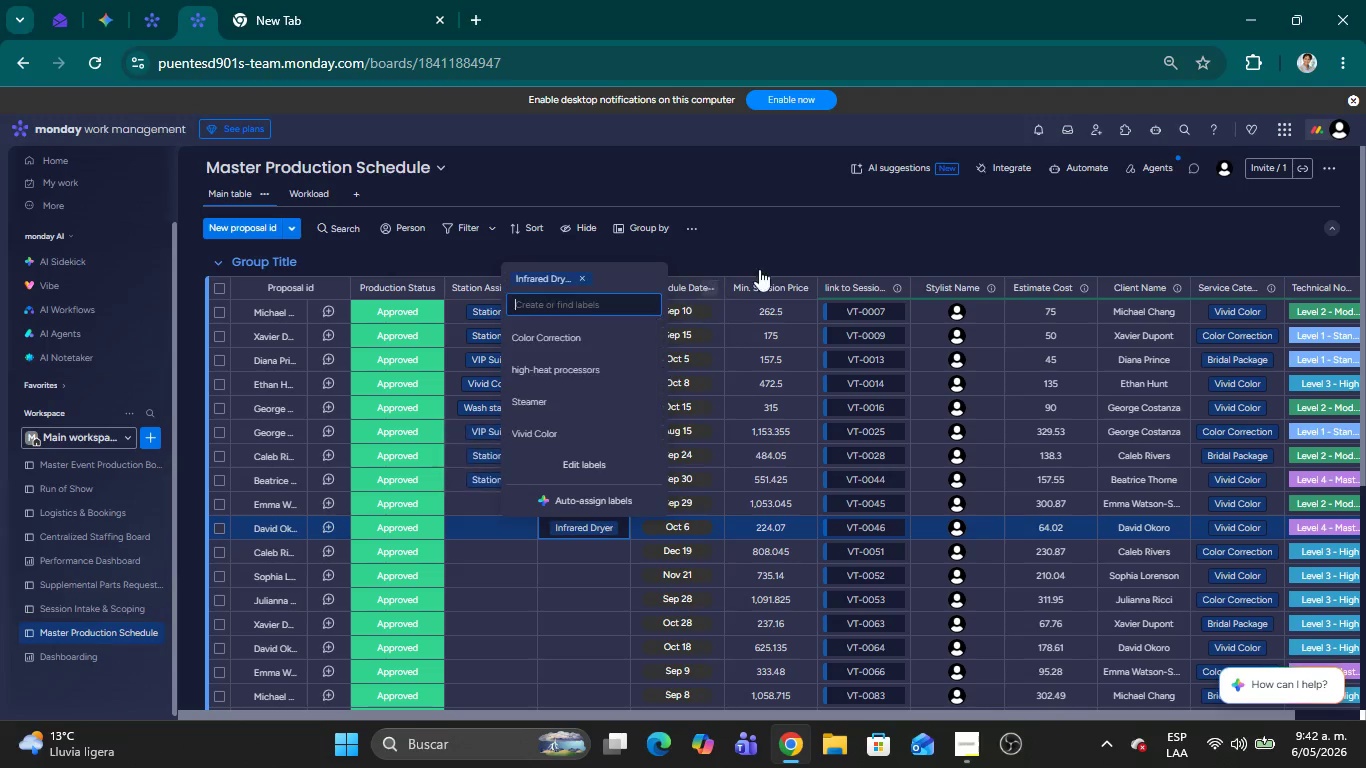 
left_click([801, 242])
 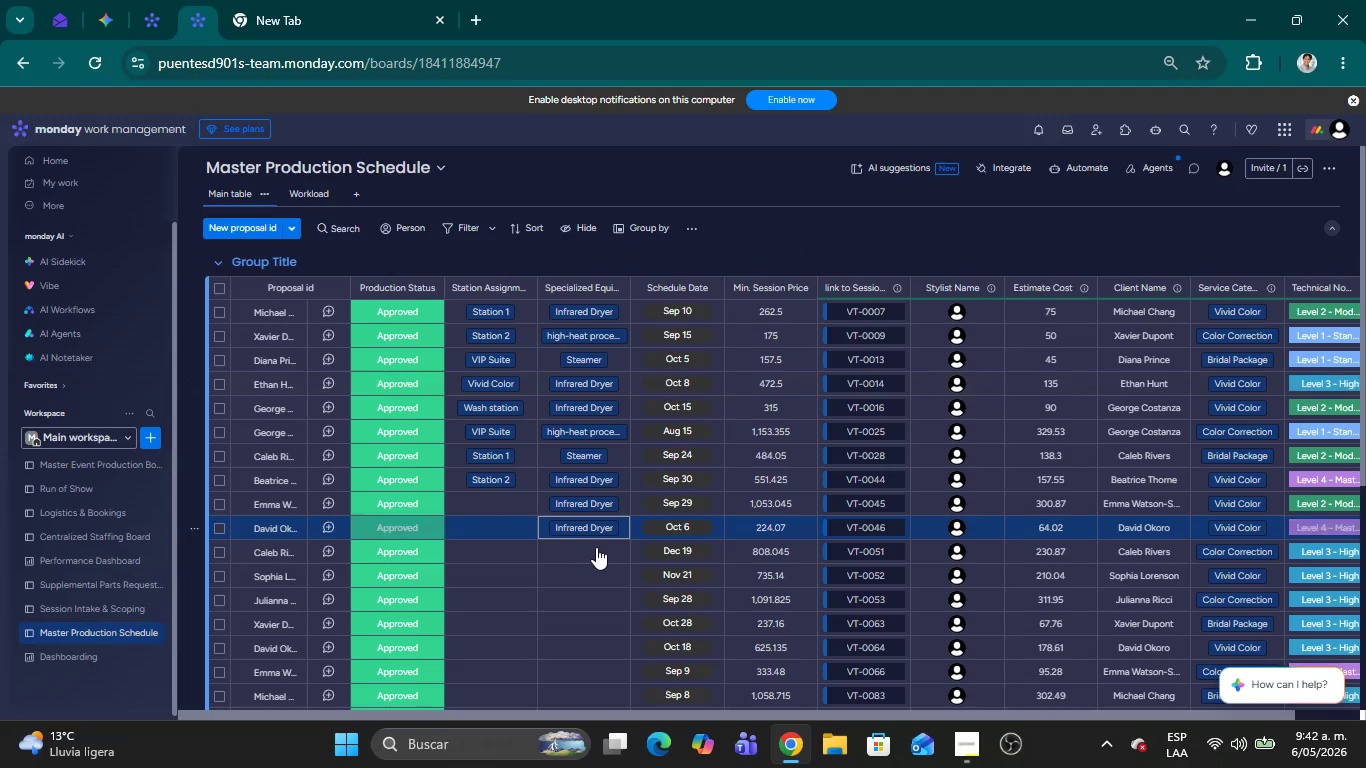 
scroll: coordinate [596, 548], scroll_direction: down, amount: 1.0
 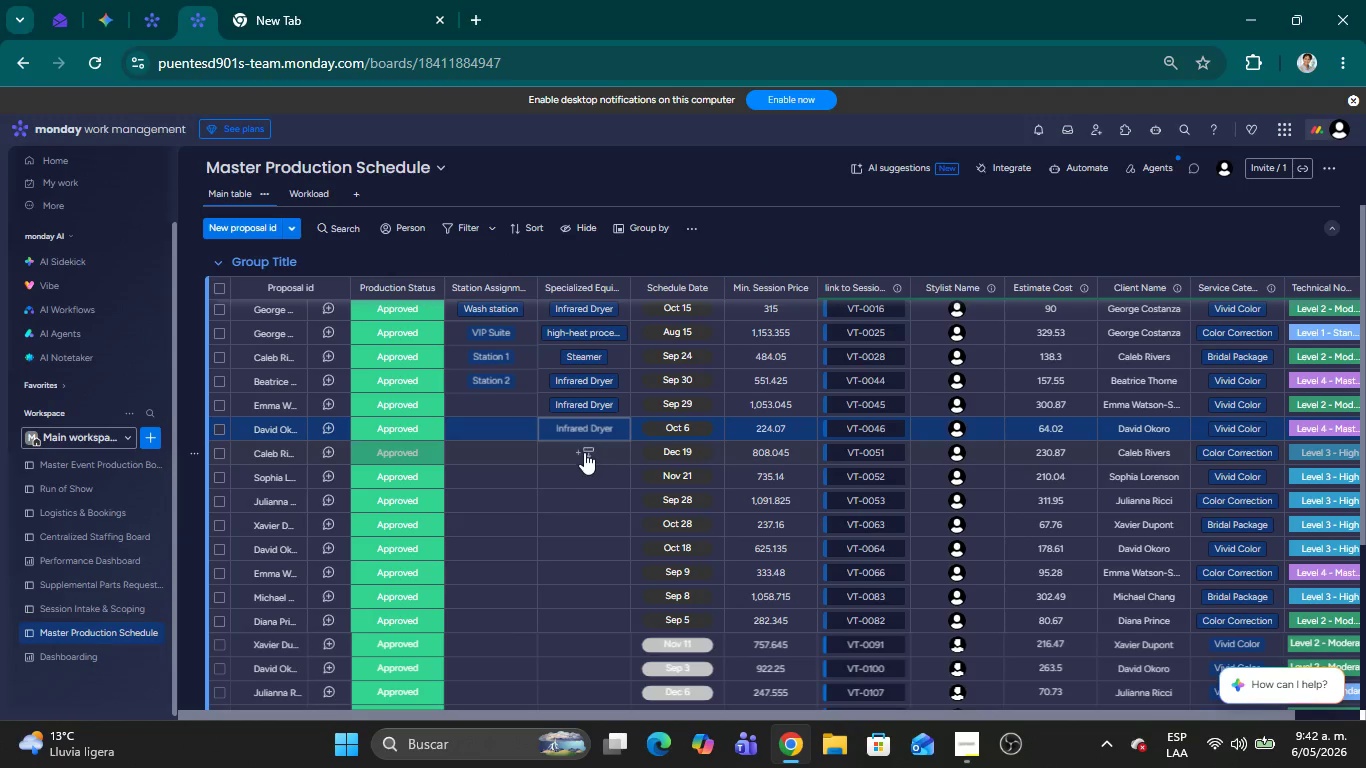 
left_click([584, 452])
 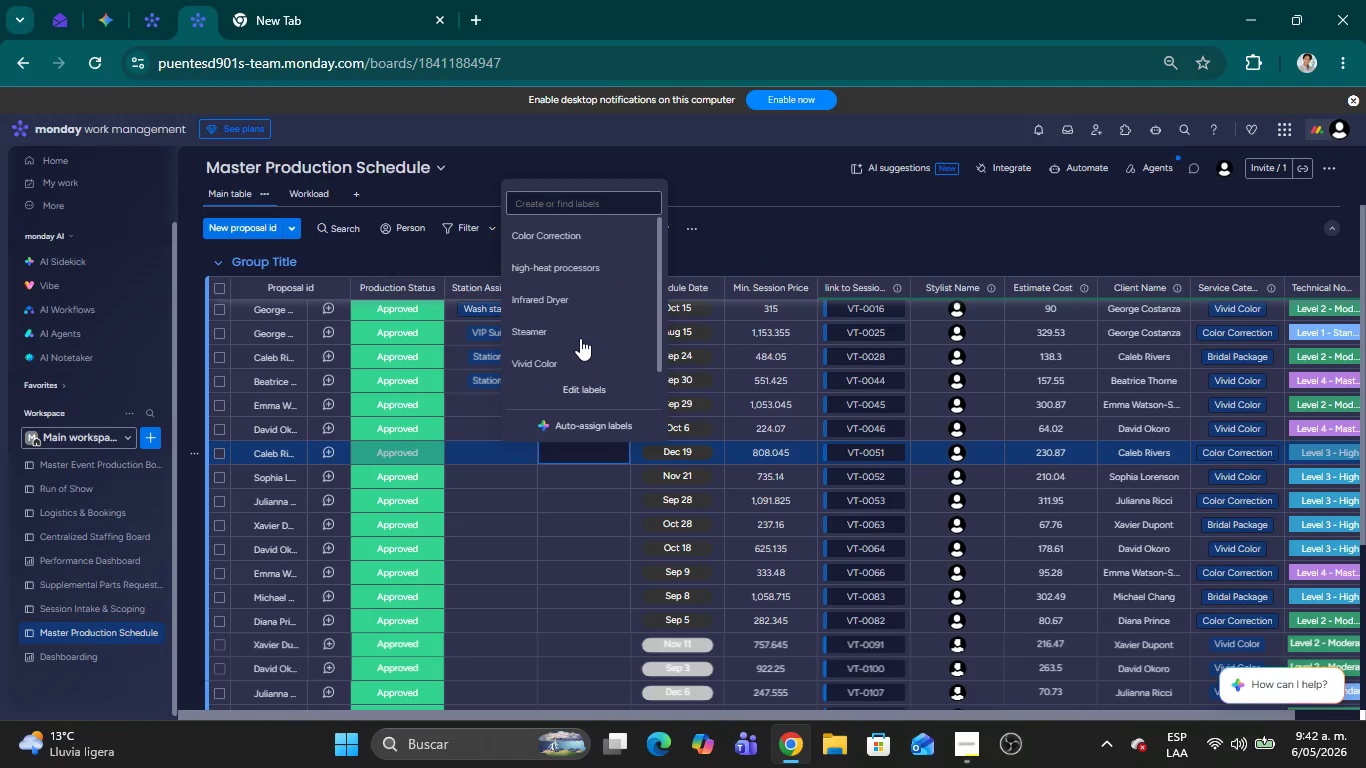 
left_click([569, 268])
 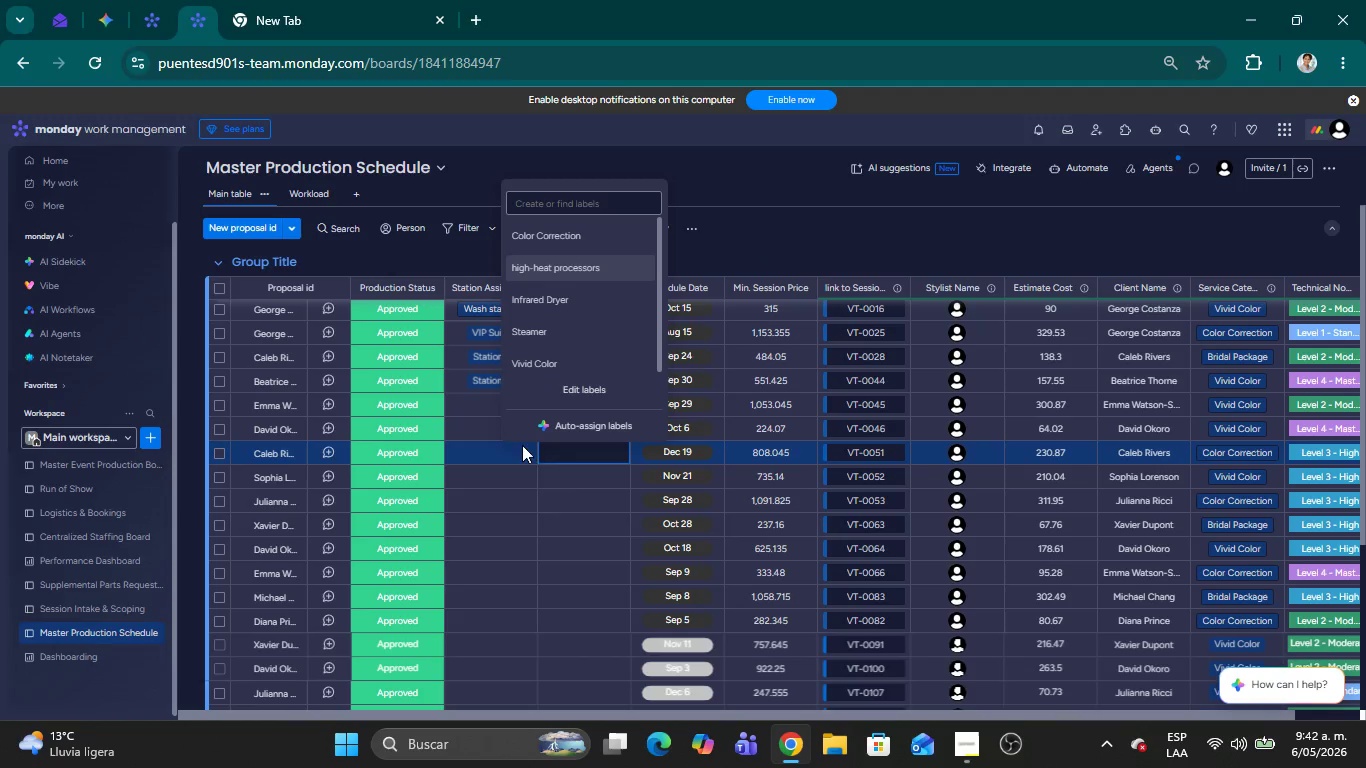 
mouse_move([587, 476])
 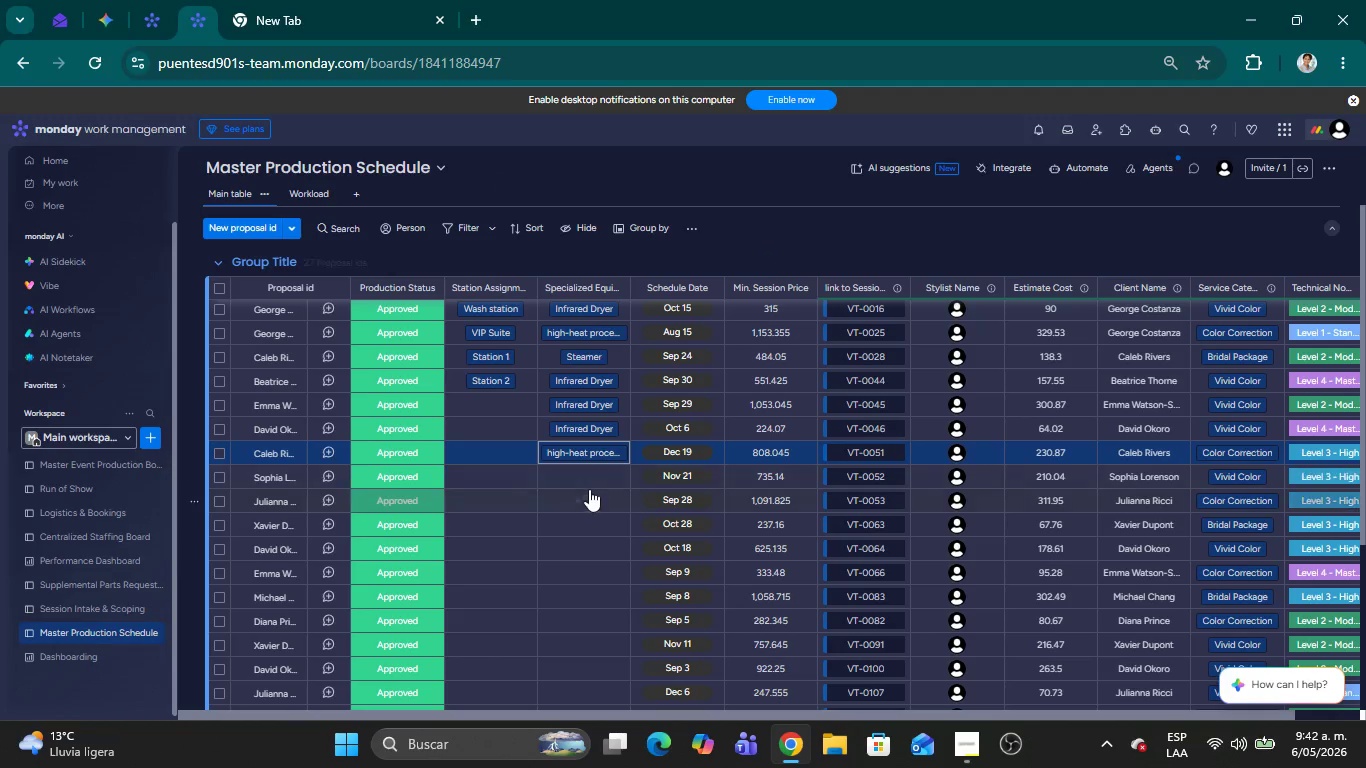 
left_click([593, 480])
 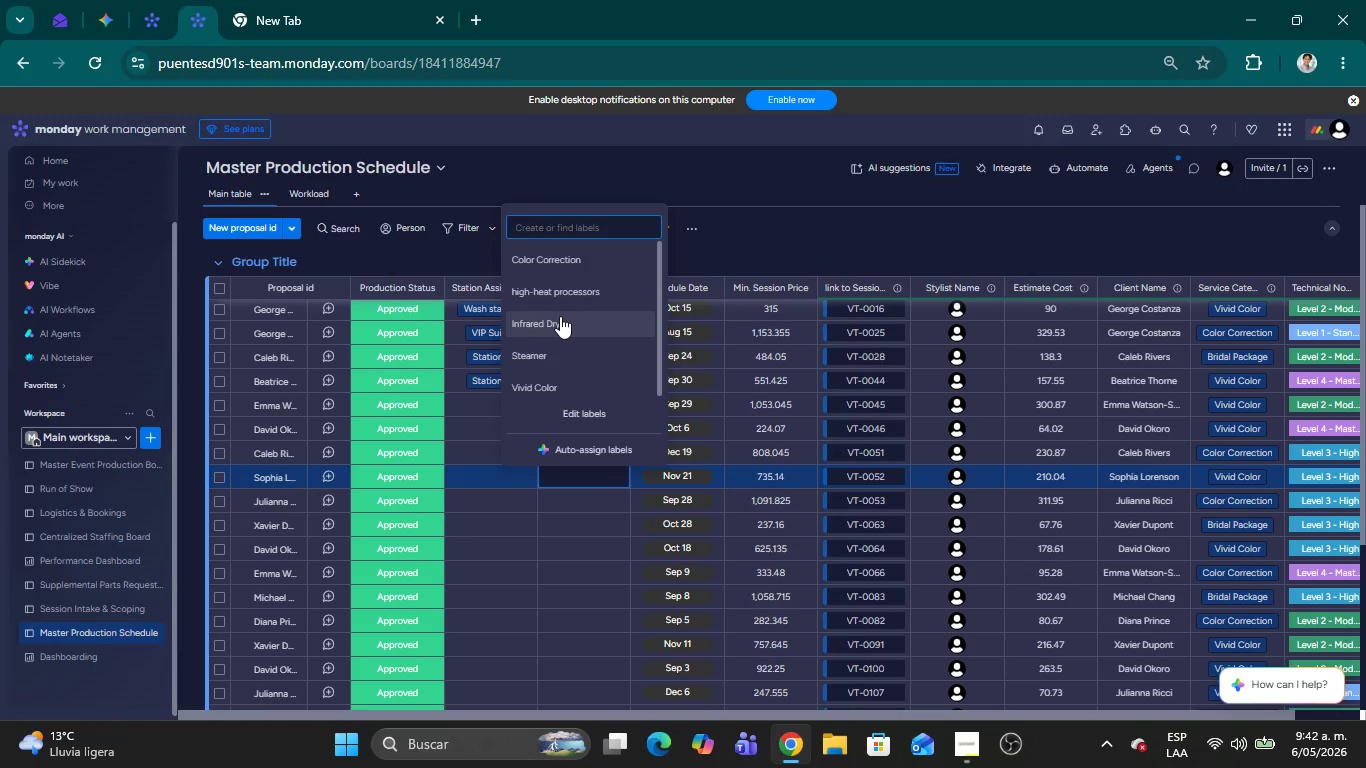 
left_click([560, 316])
 